 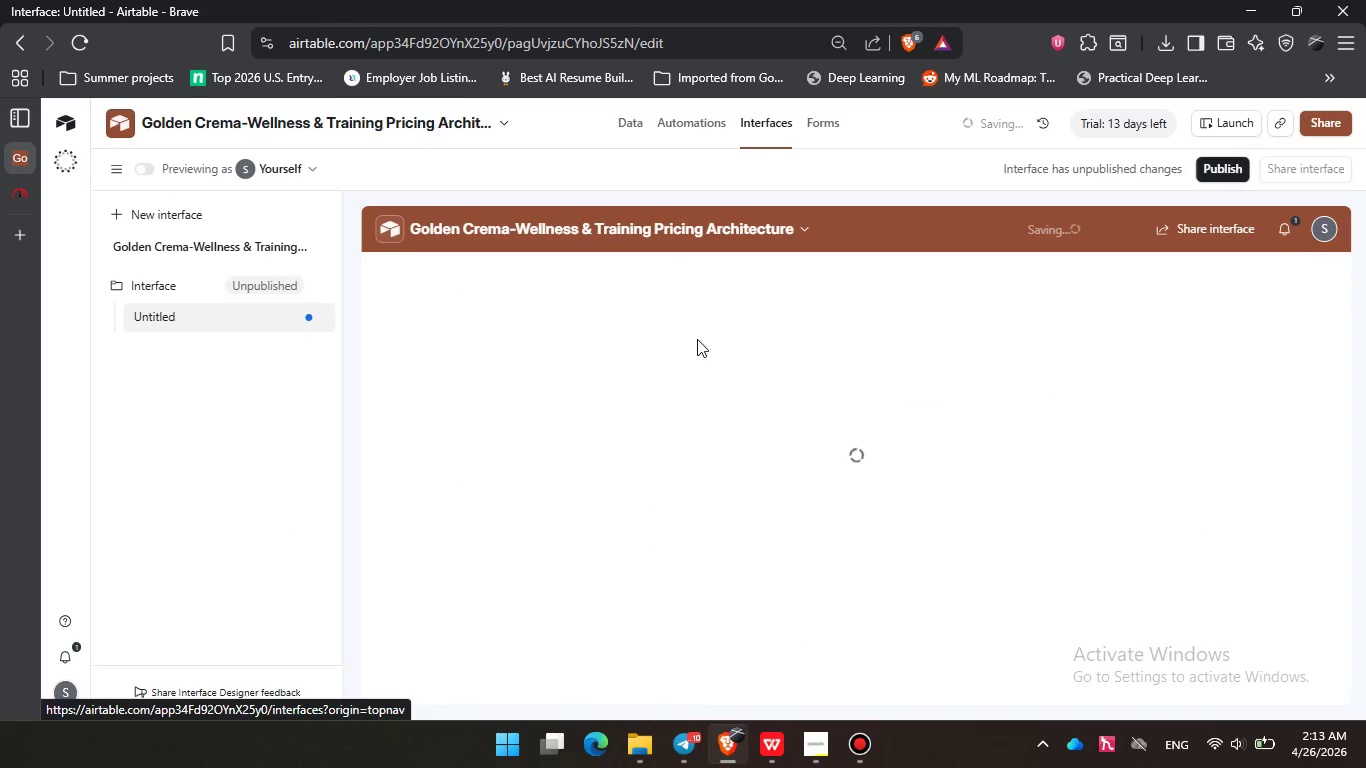 
left_click([700, 354])
 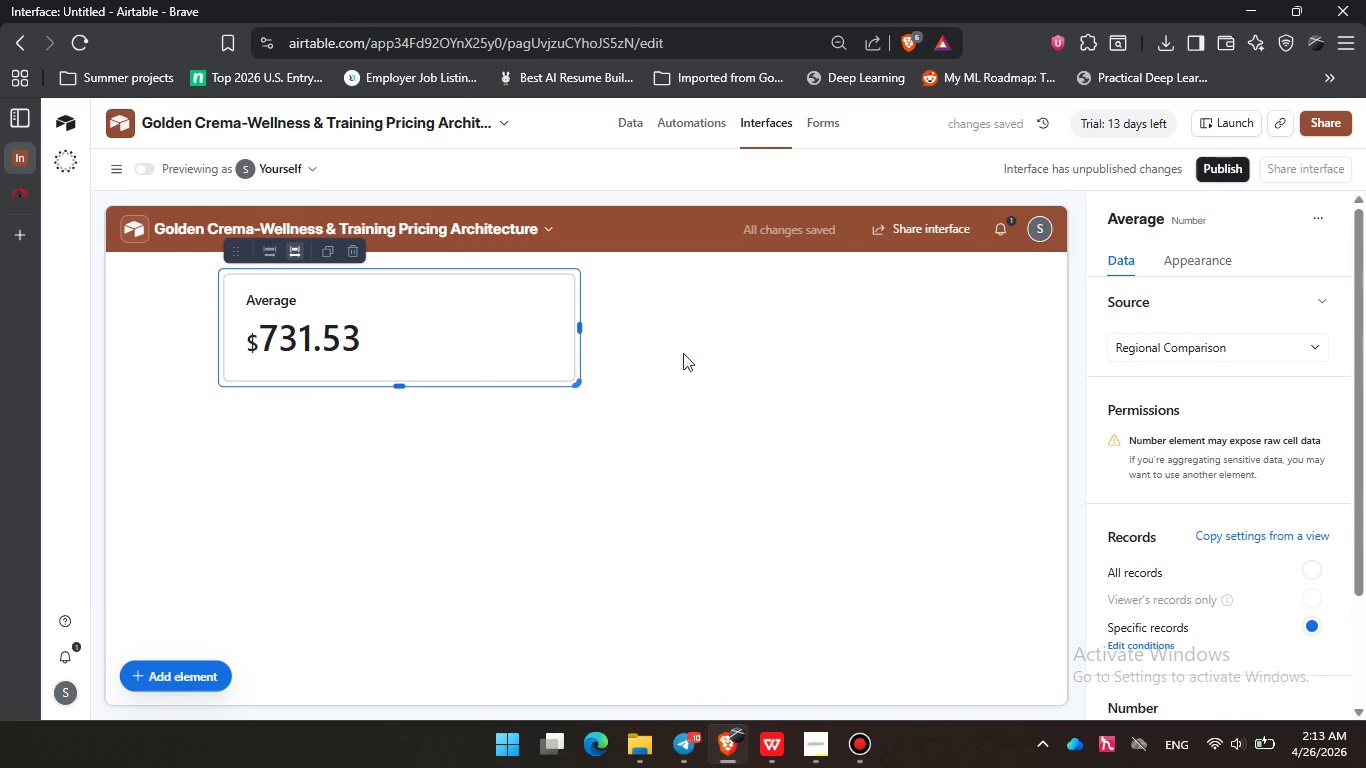 
key(Delete)
 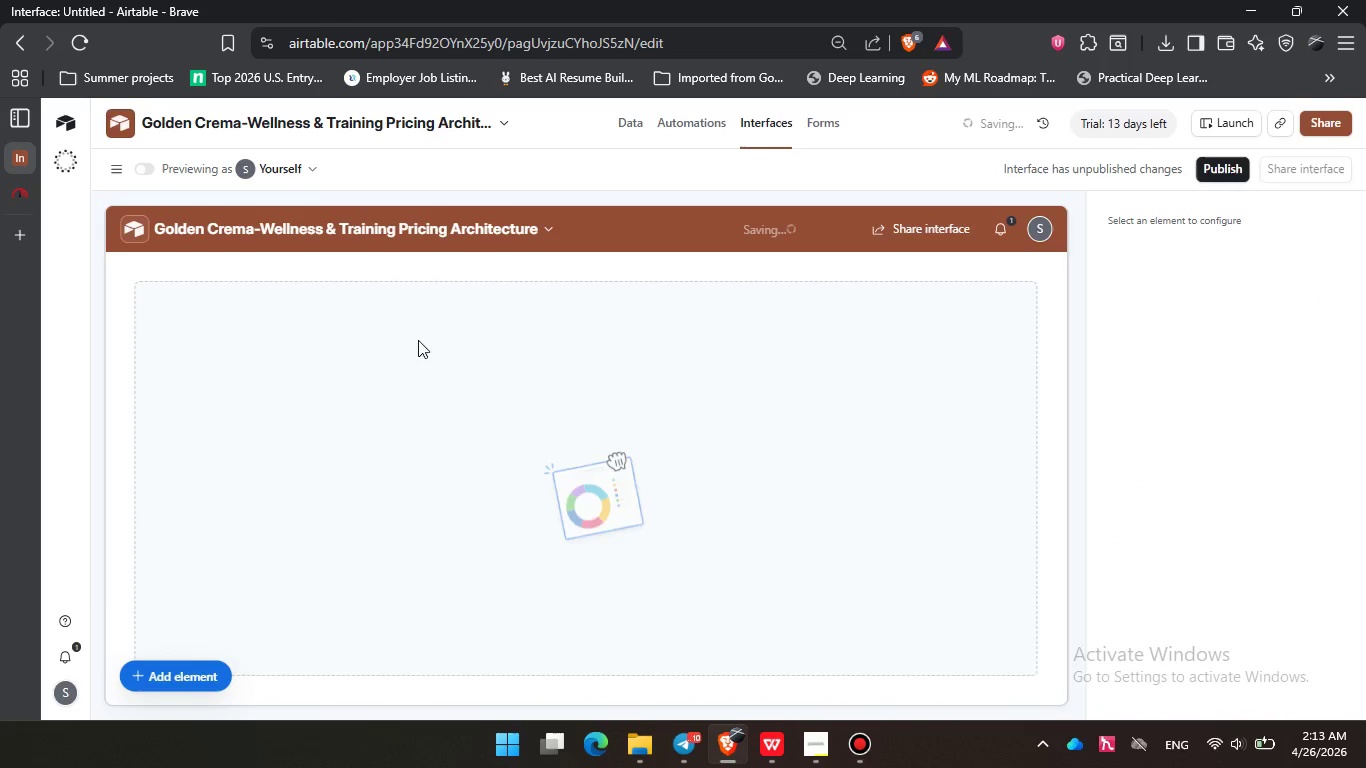 
left_click([374, 361])
 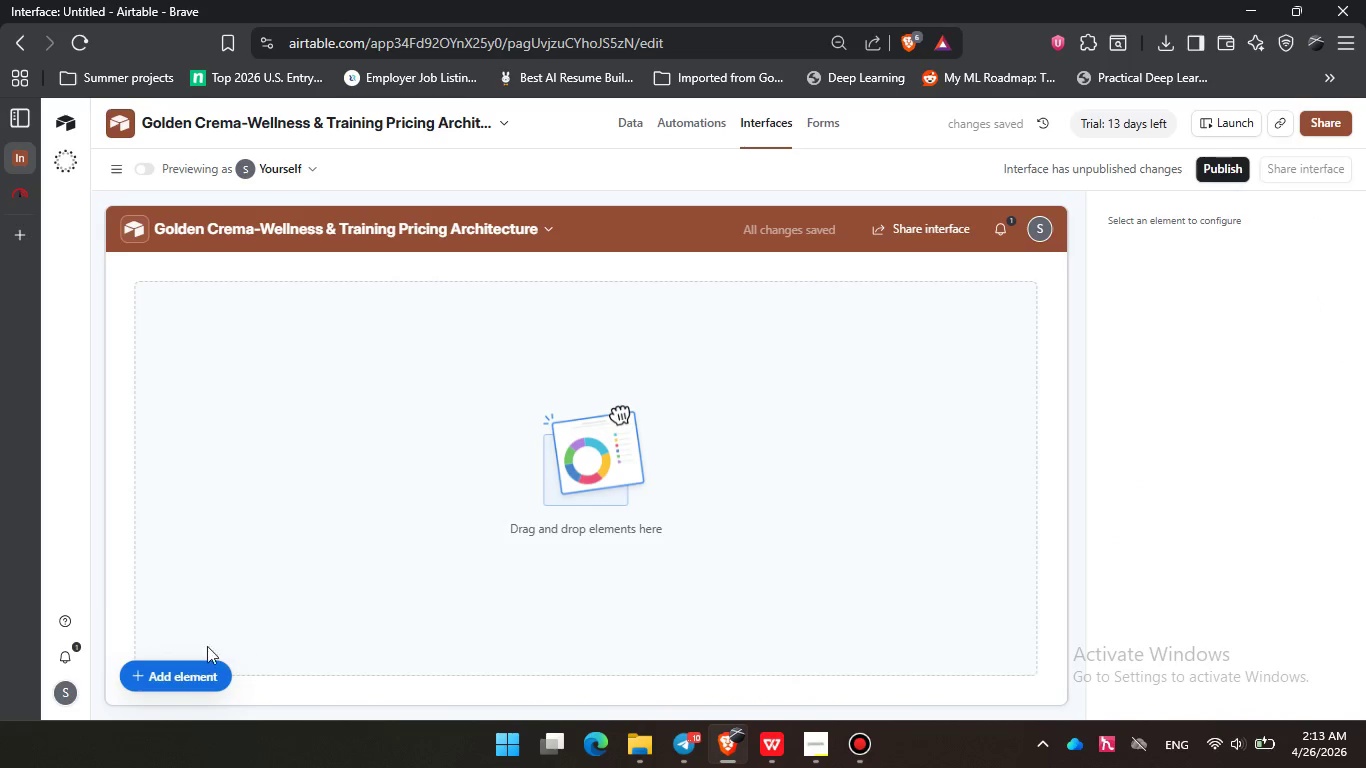 
left_click([183, 675])
 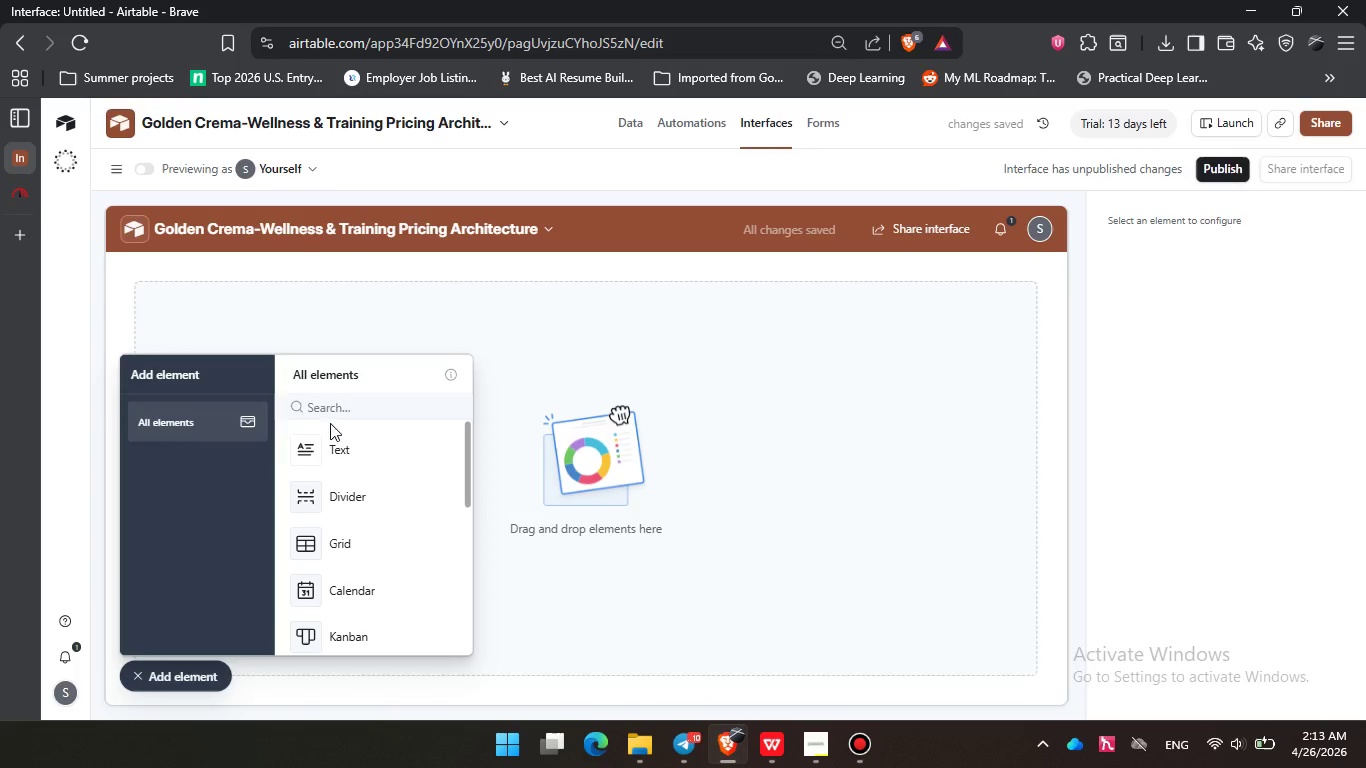 
left_click([334, 409])
 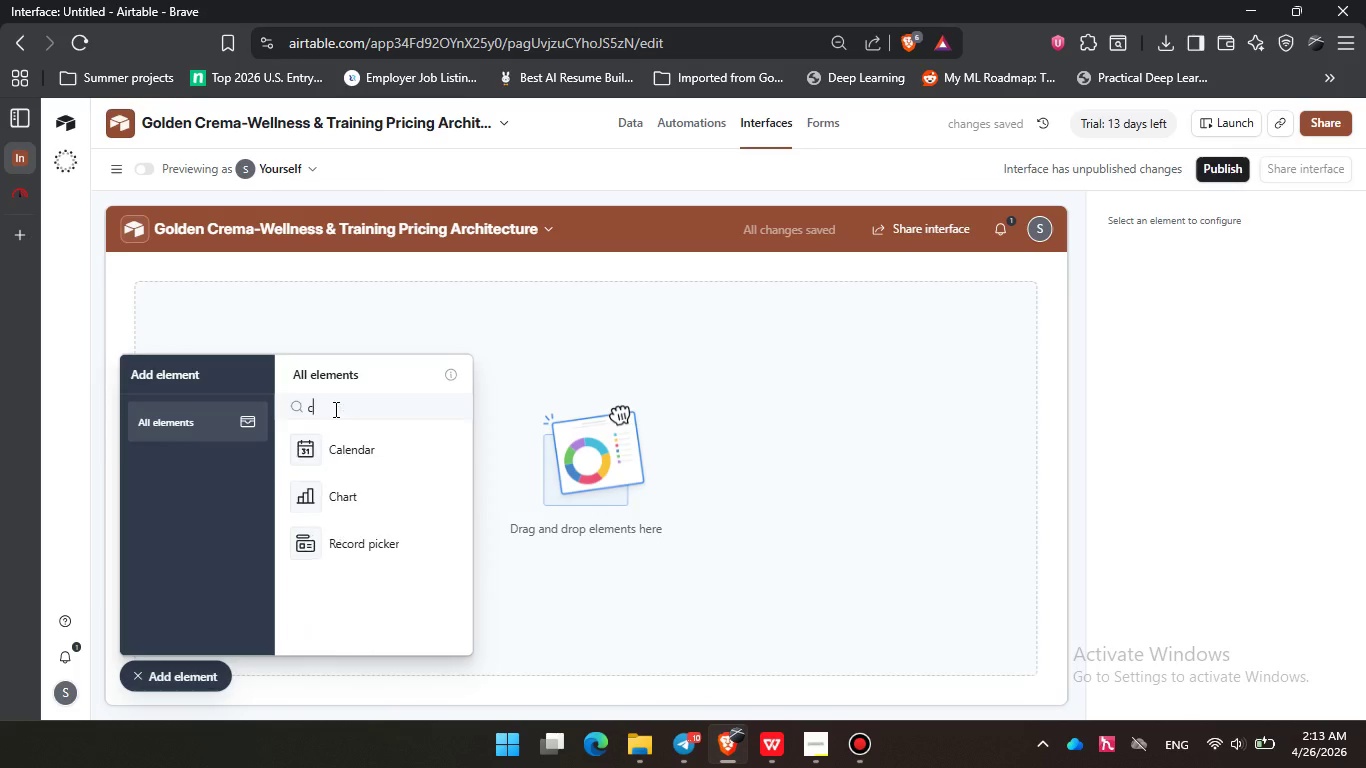 
type(char)
 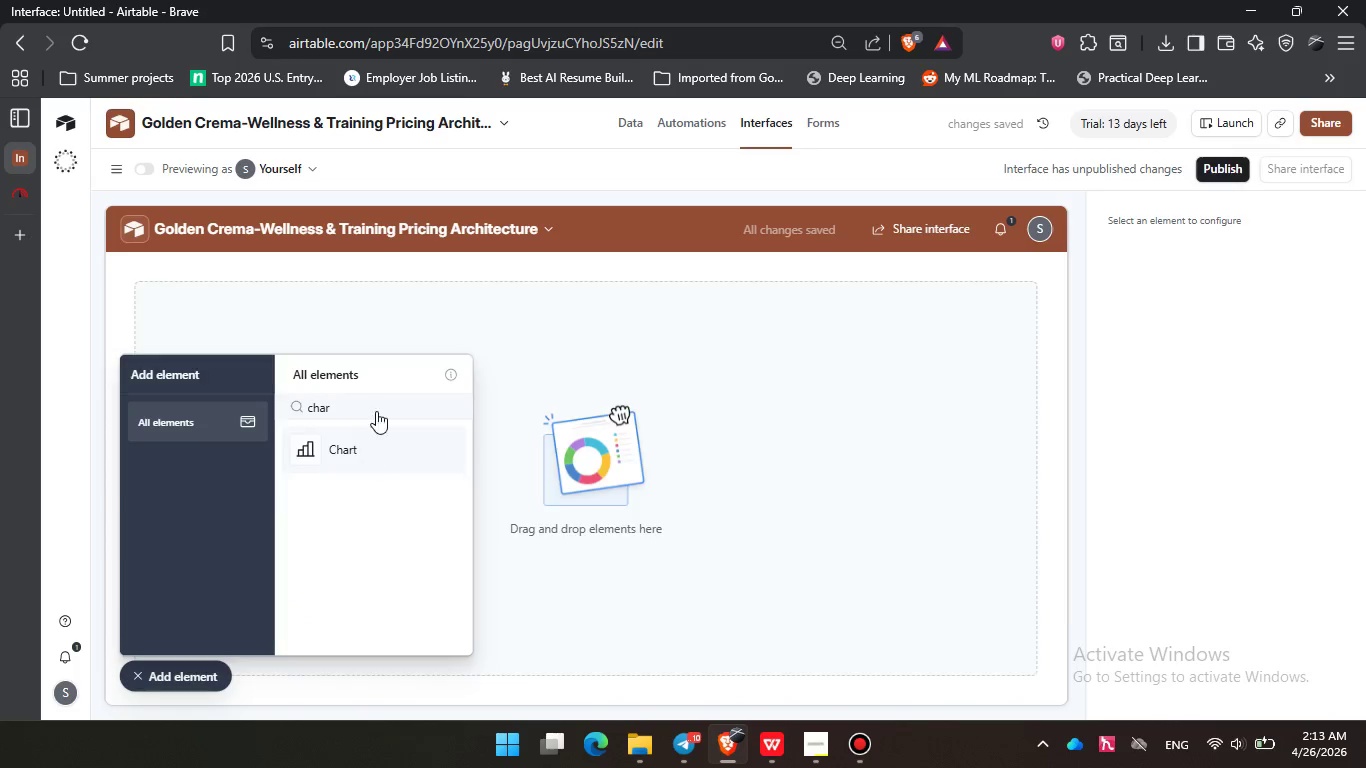 
double_click([387, 365])
 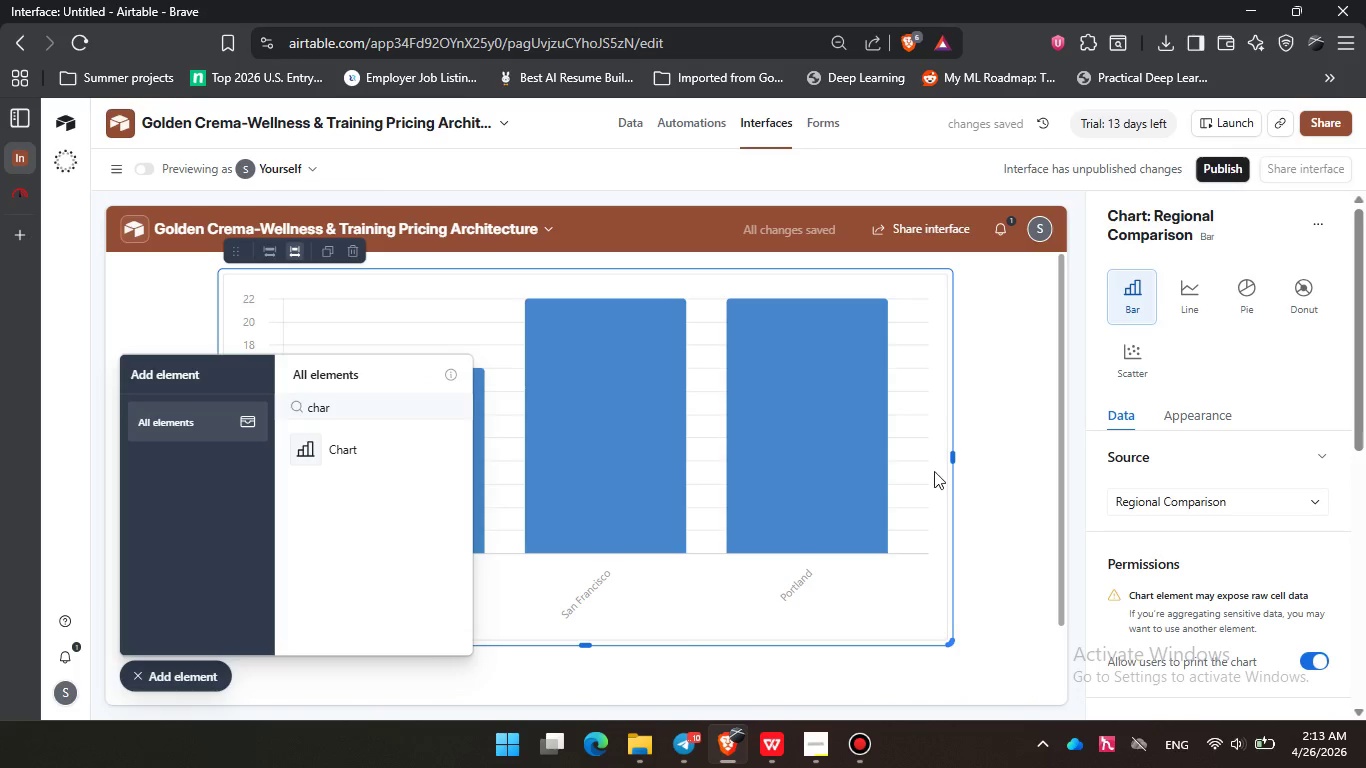 
left_click([211, 672])
 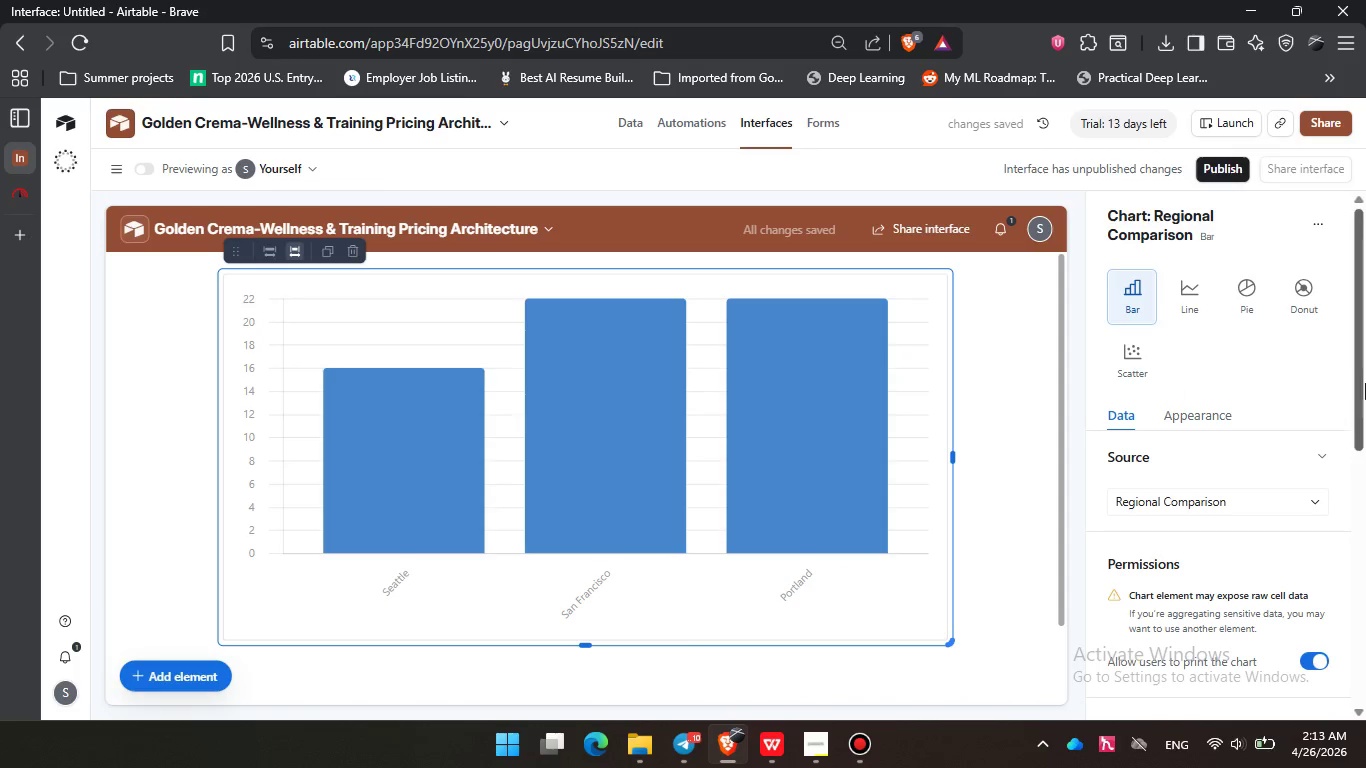 
scroll: coordinate [1269, 411], scroll_direction: down, amount: 3.0
 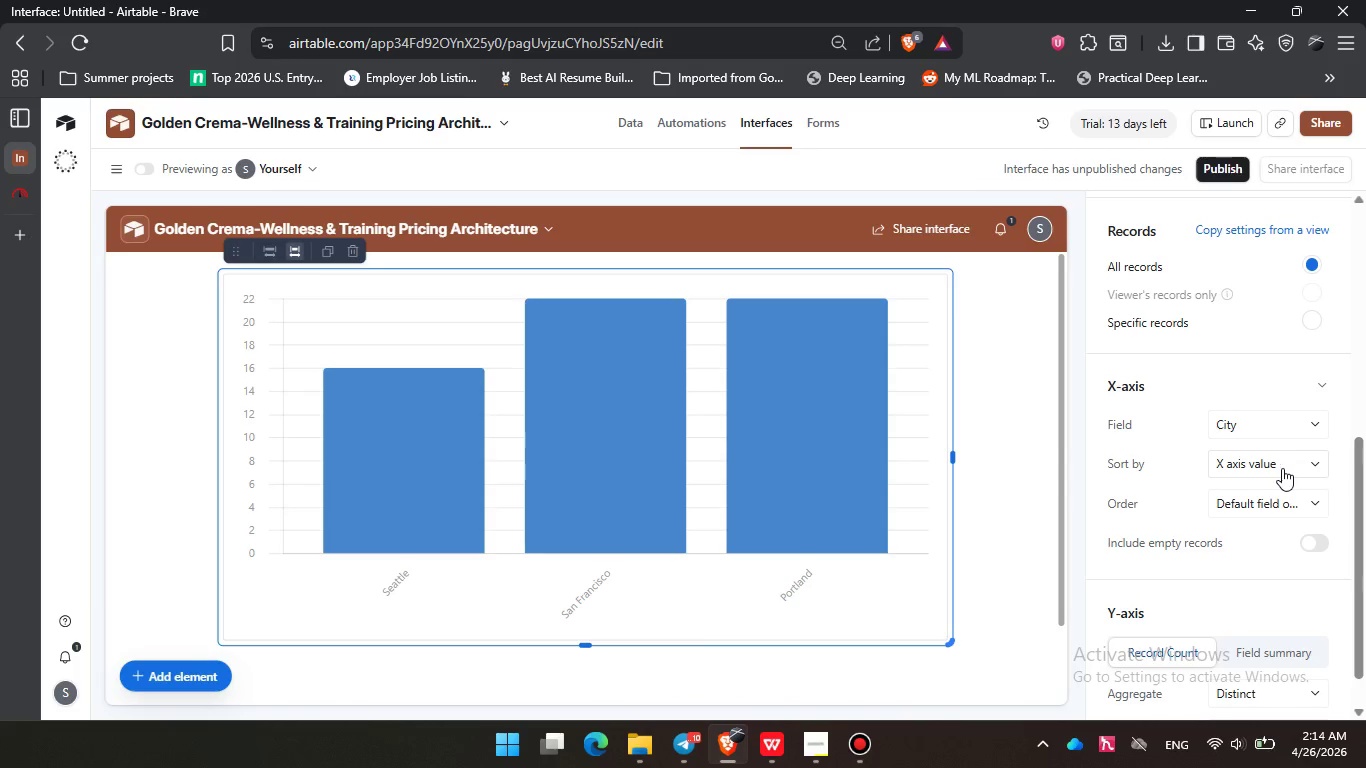 
mouse_move([1281, 417])
 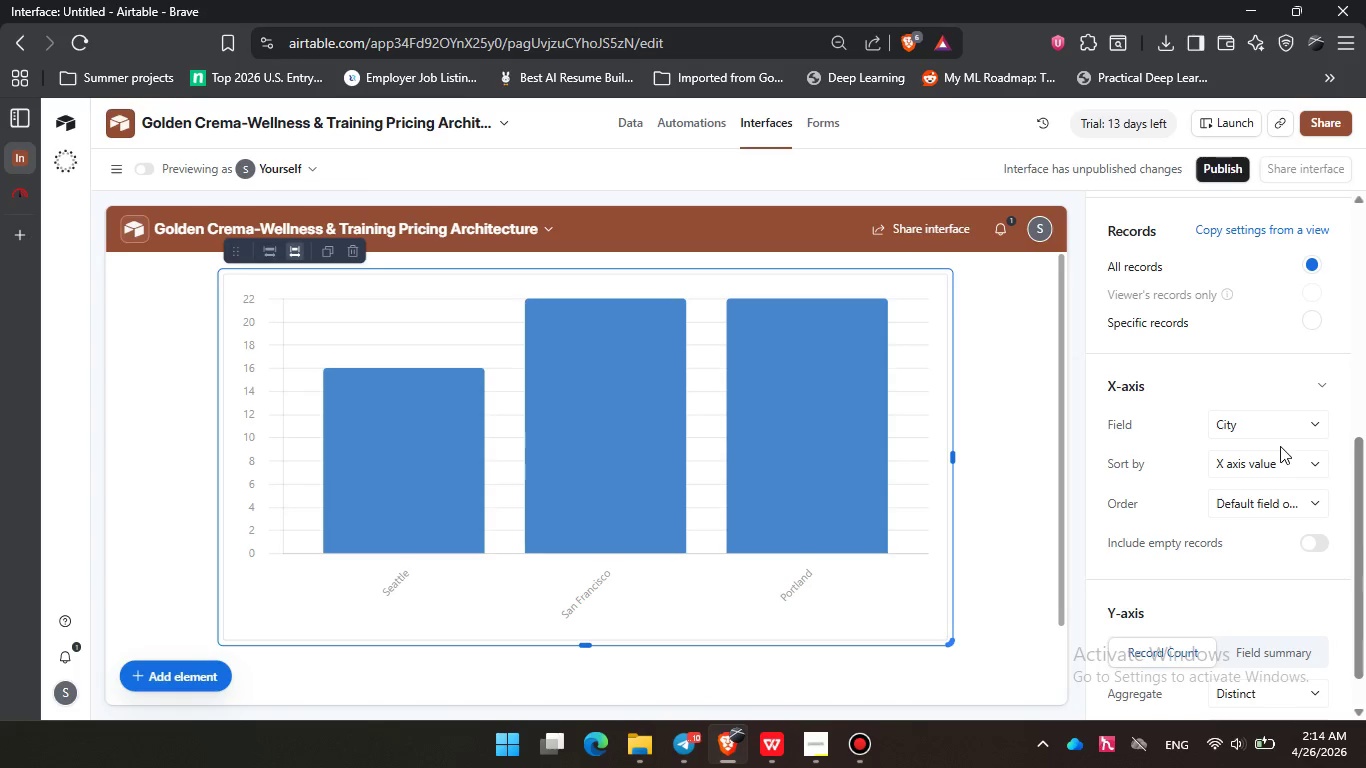 
left_click([1282, 470])
 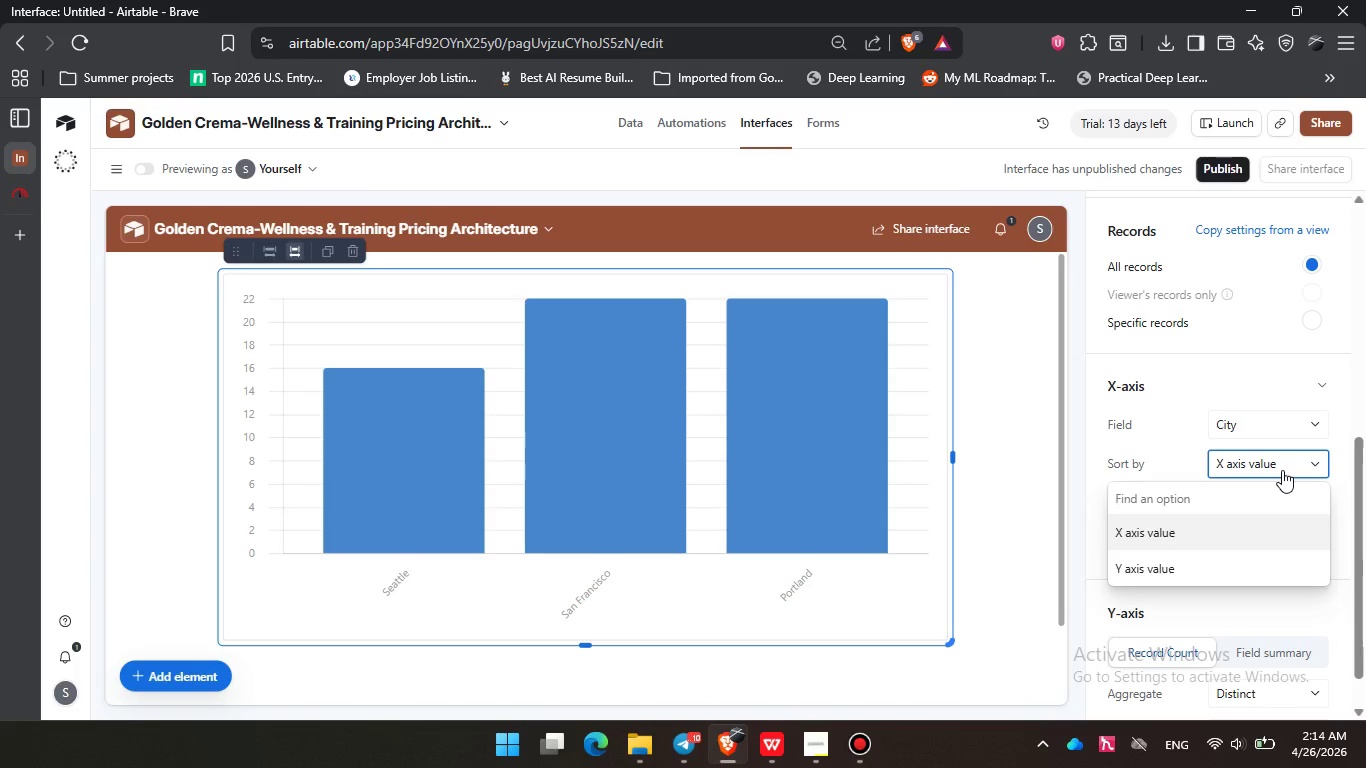 
left_click([1282, 470])
 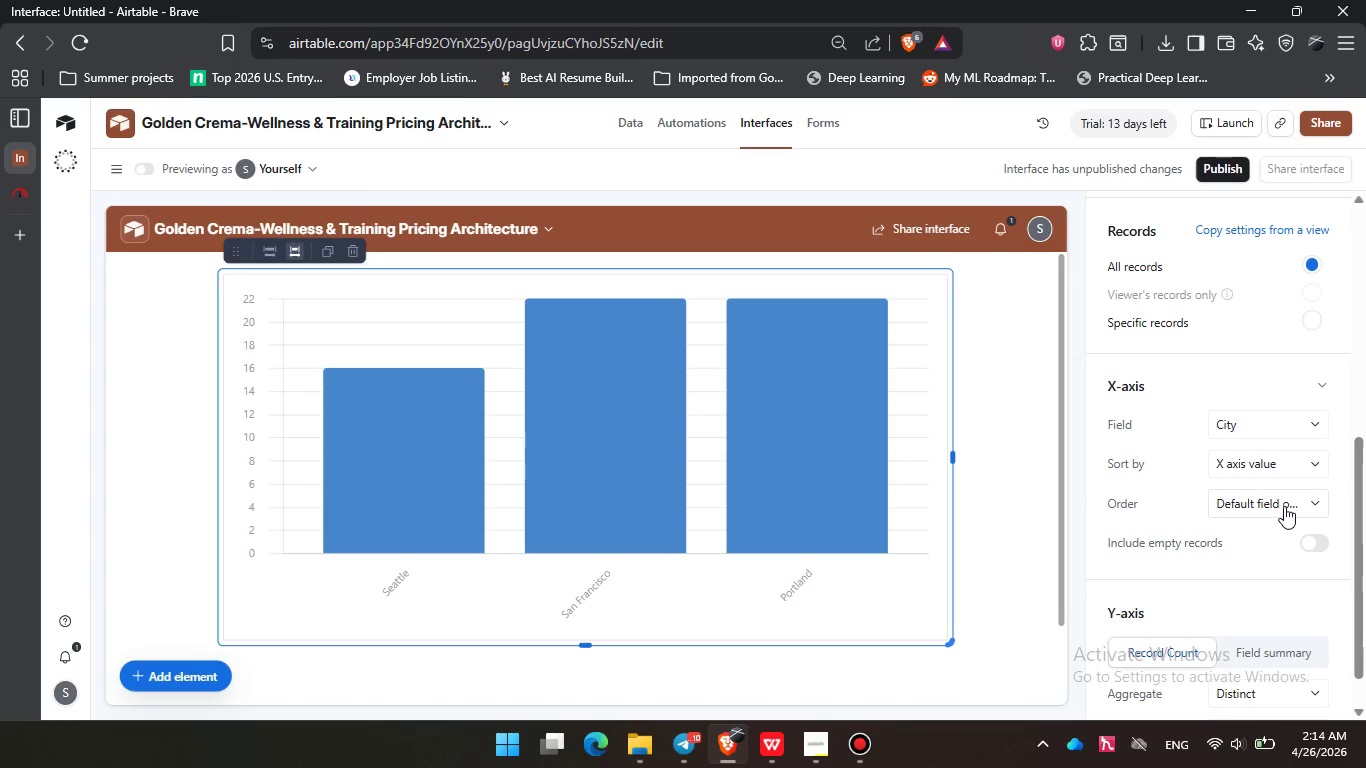 
left_click([1284, 506])
 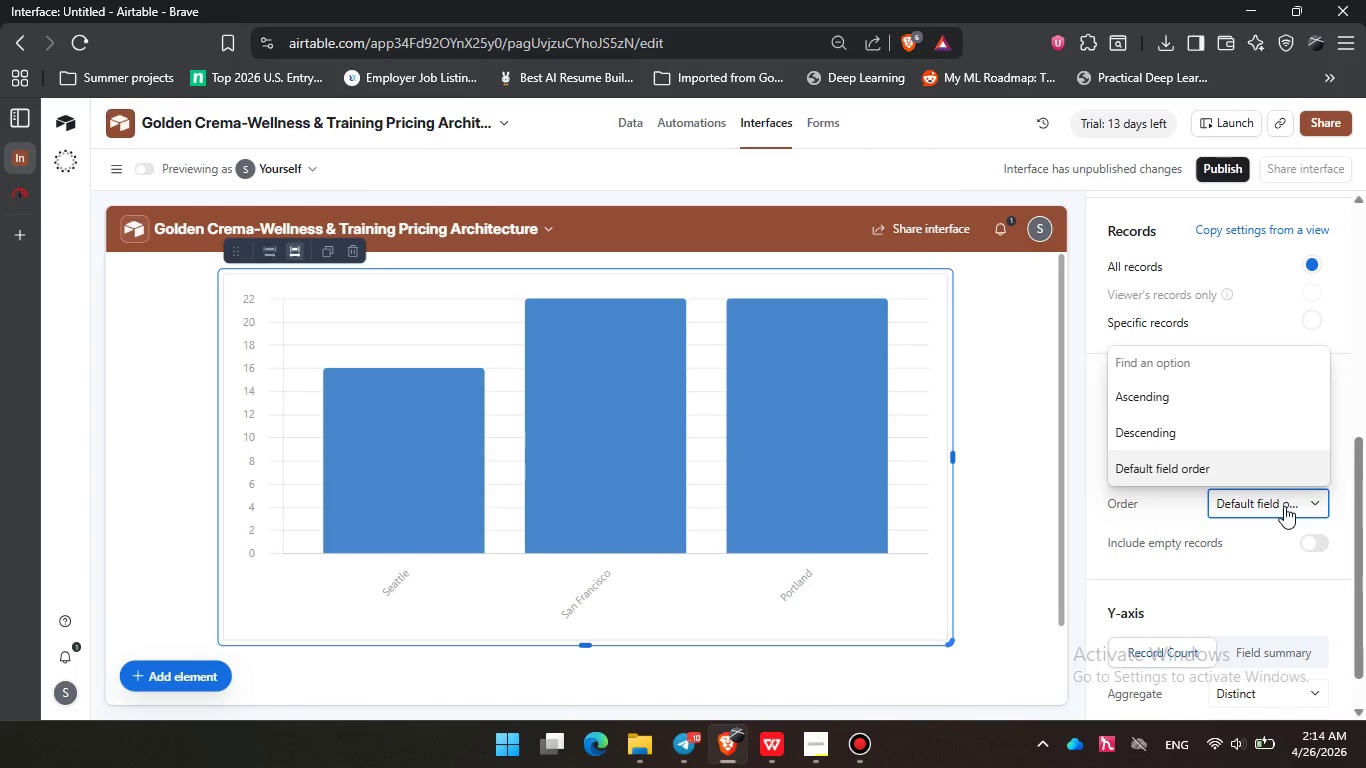 
left_click([1284, 506])
 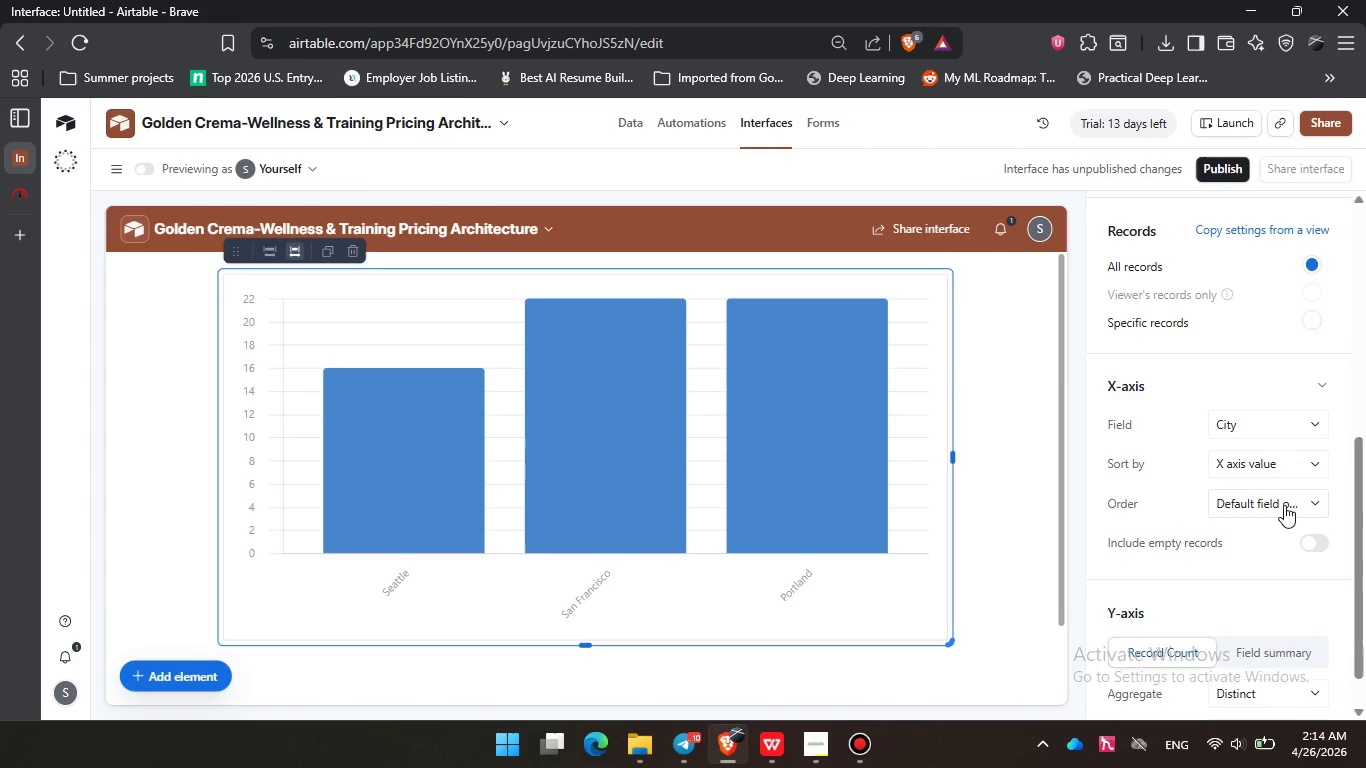 
scroll: coordinate [1284, 505], scroll_direction: down, amount: 3.0
 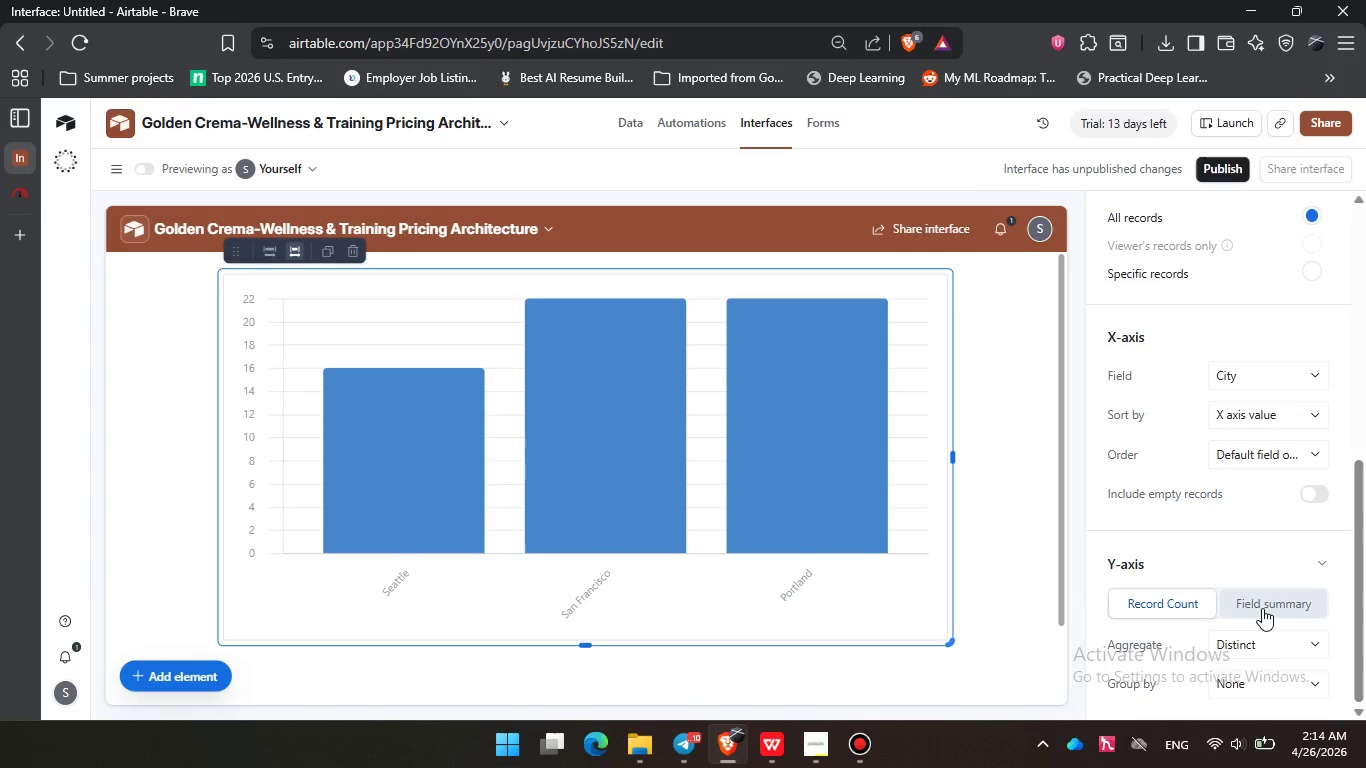 
left_click([1268, 608])
 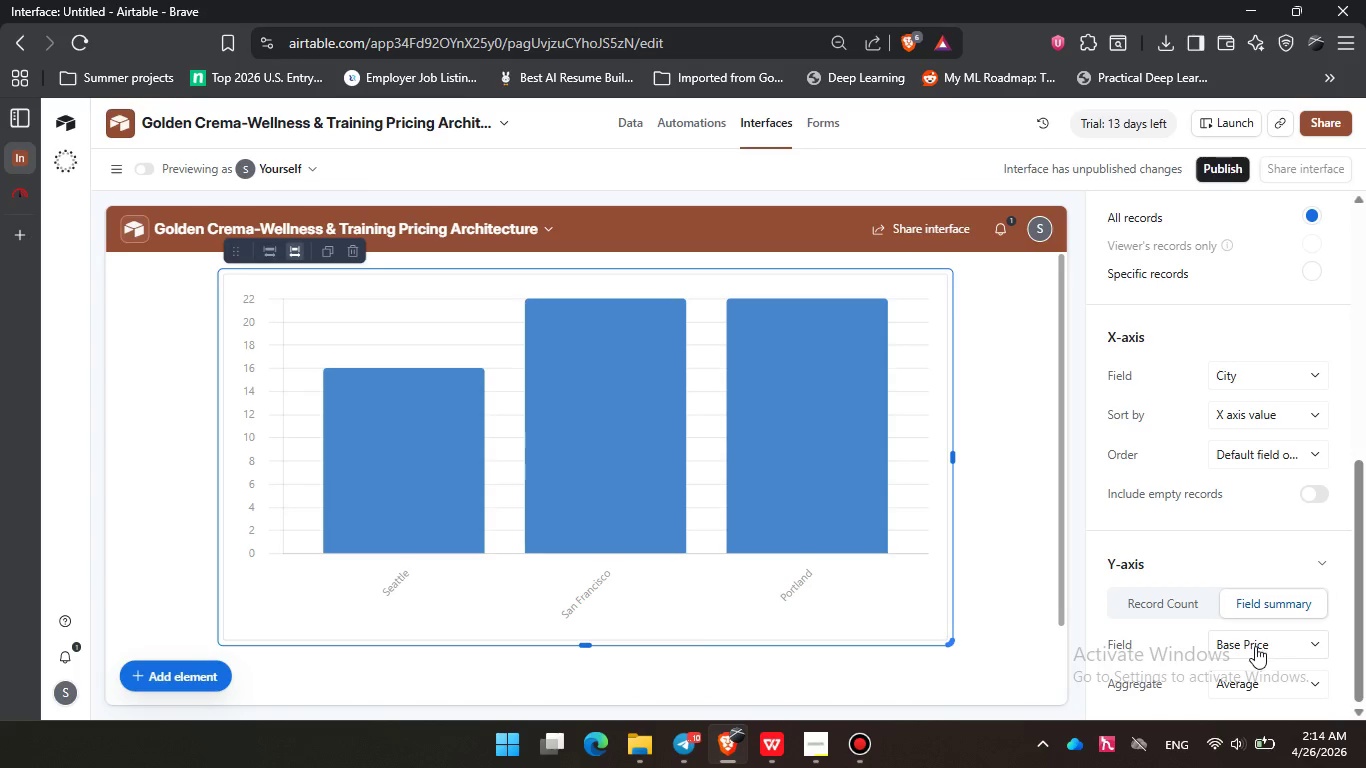 
left_click([1255, 646])
 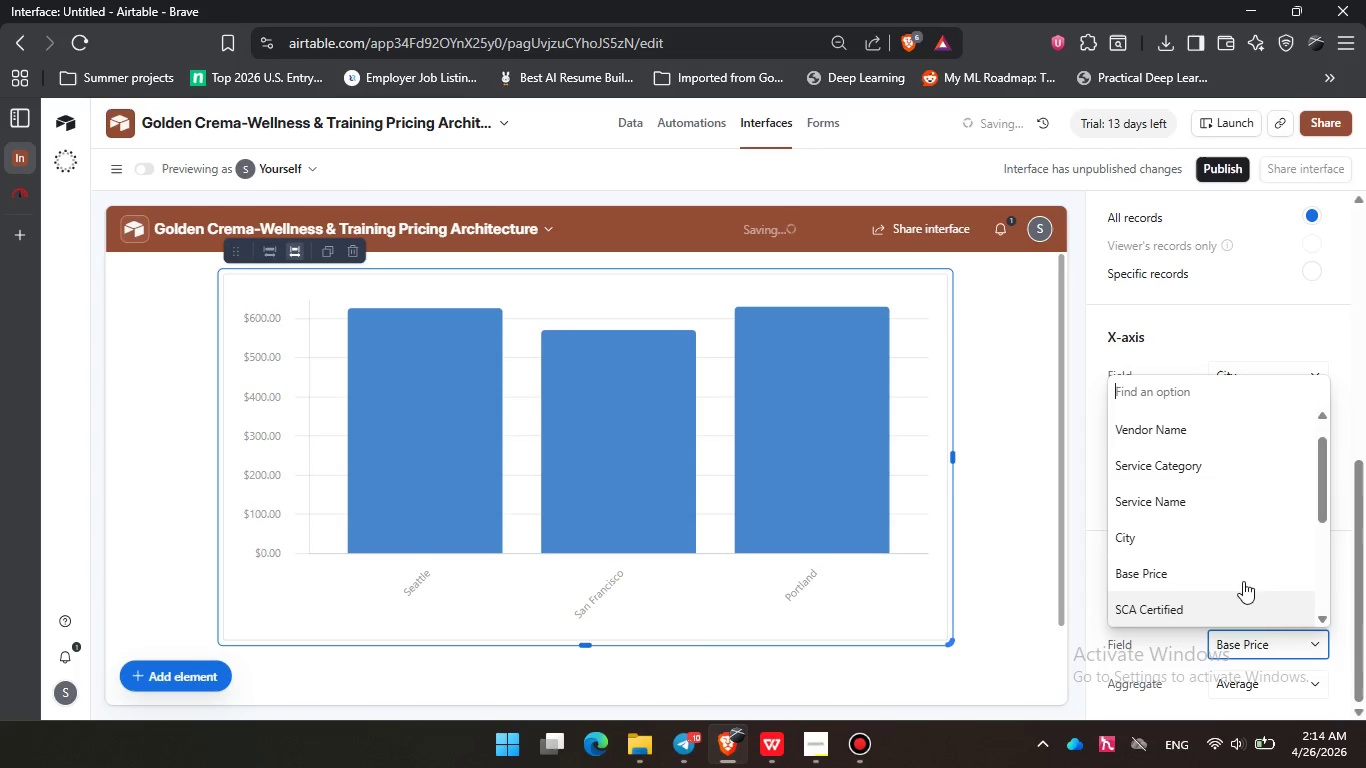 
scroll: coordinate [1236, 553], scroll_direction: down, amount: 6.0
 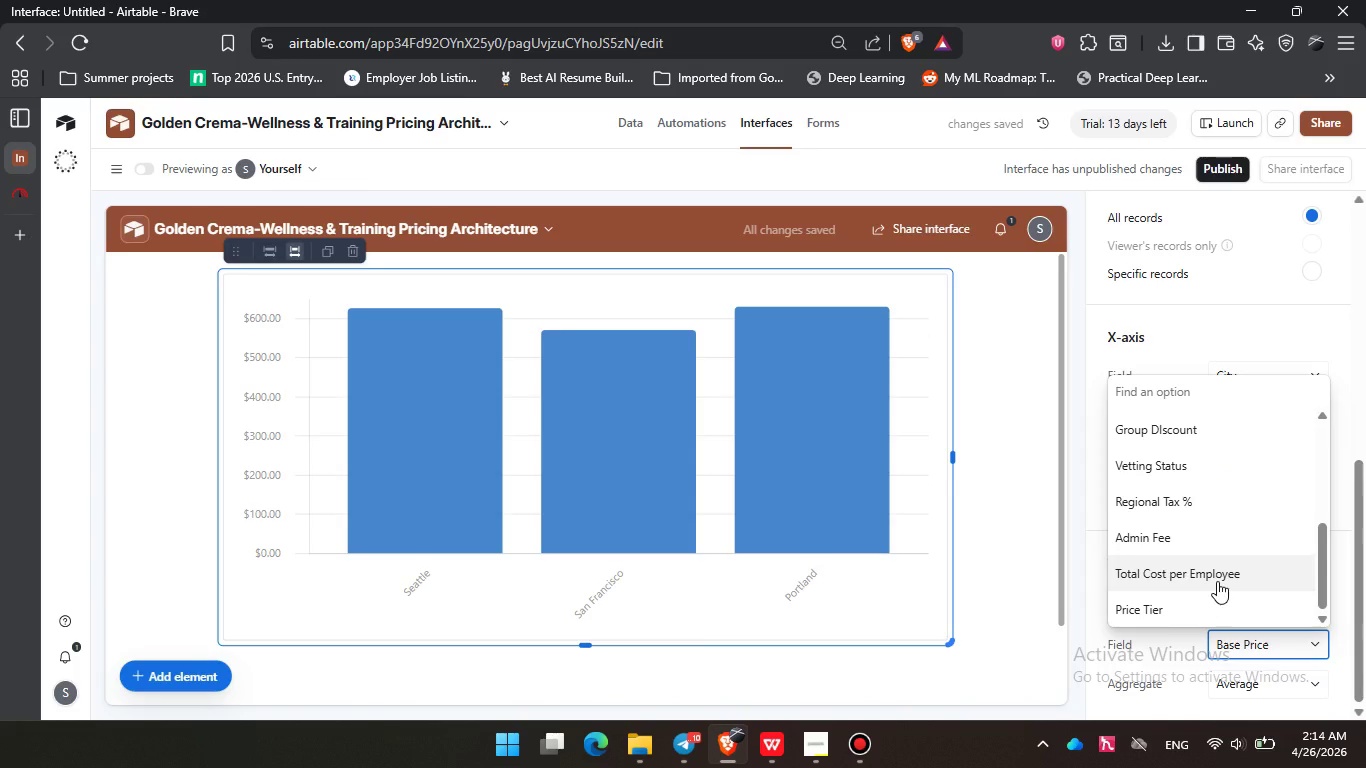 
left_click([1217, 581])
 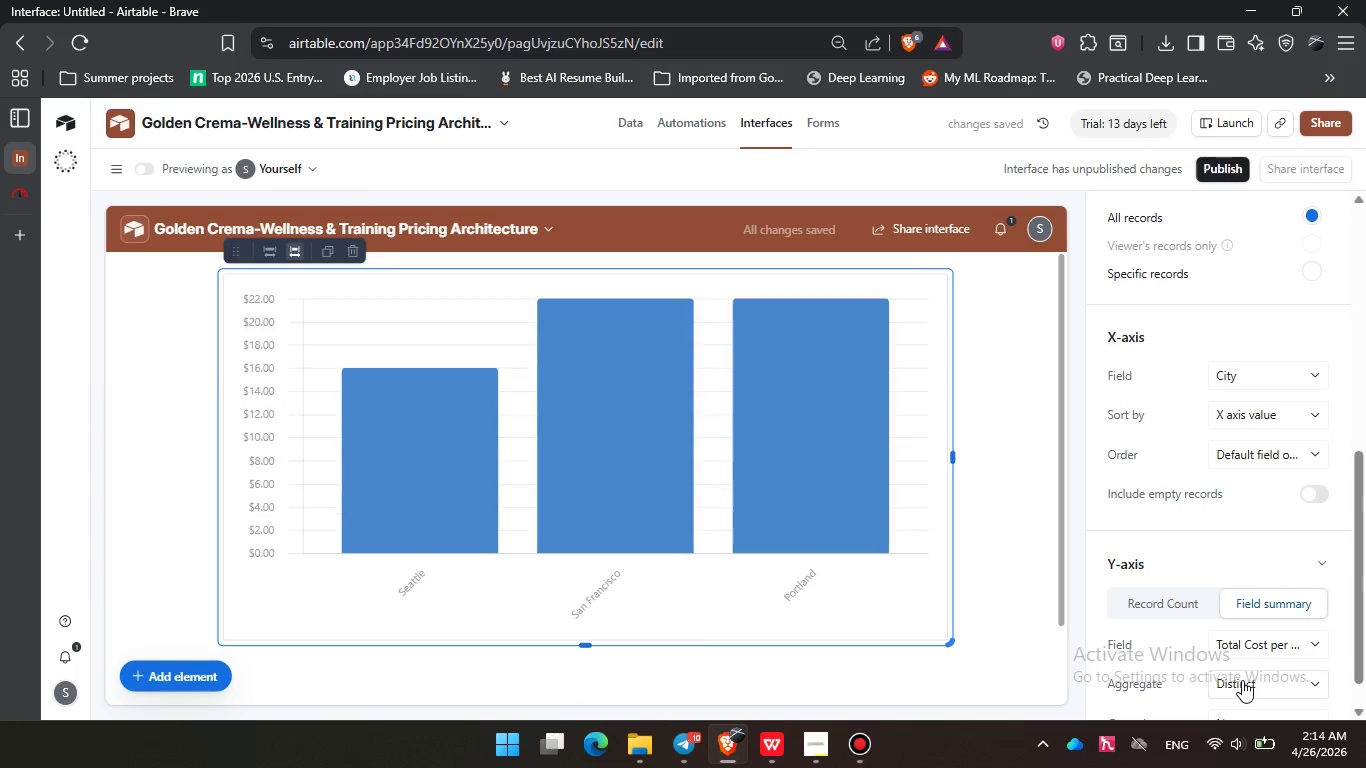 
left_click([1242, 680])
 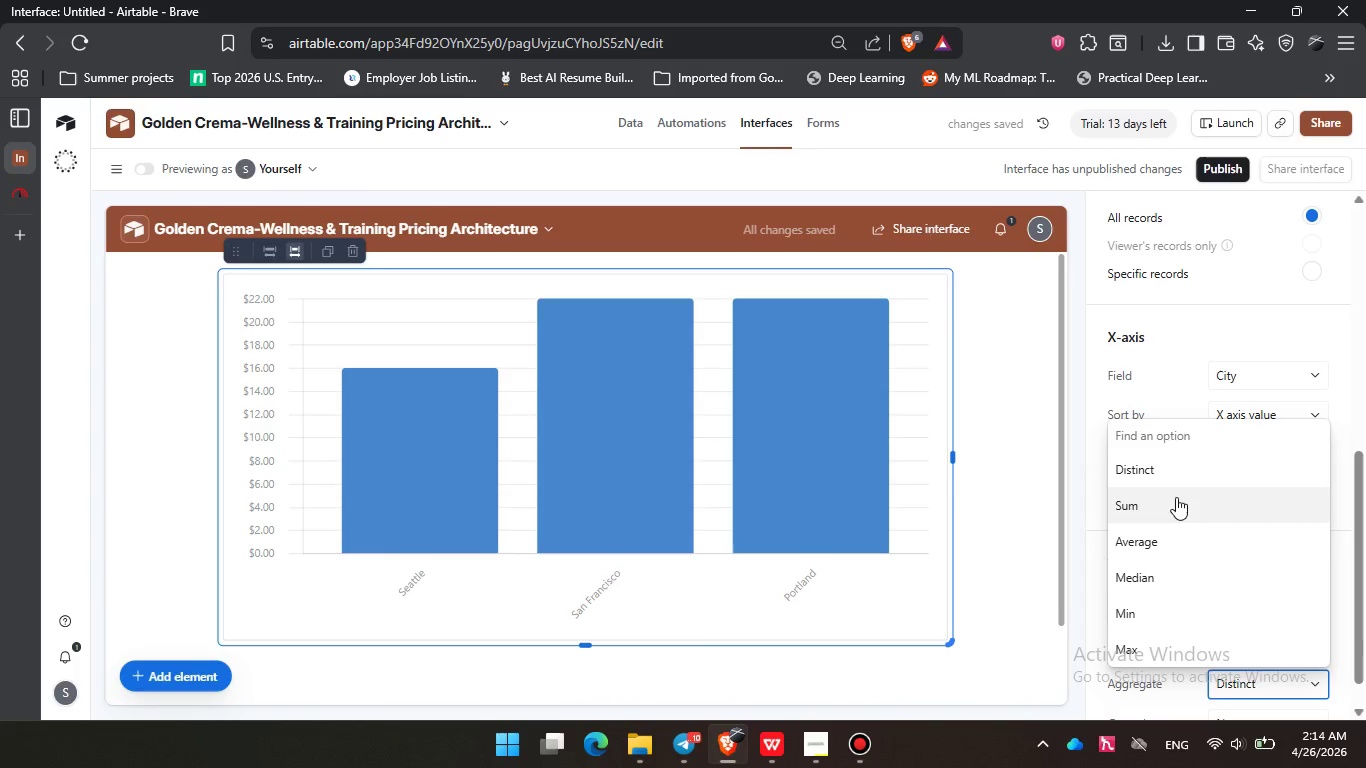 
left_click([1180, 538])
 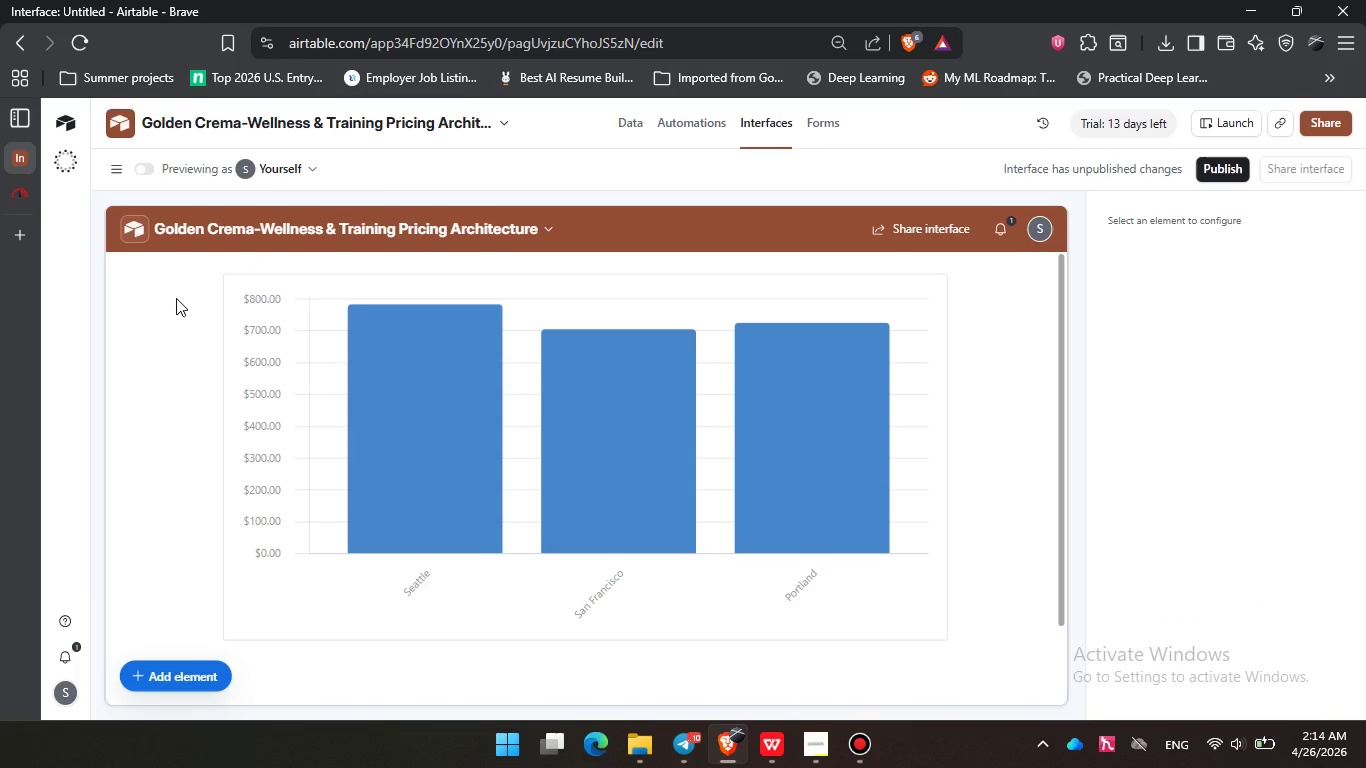 
wait(26.67)
 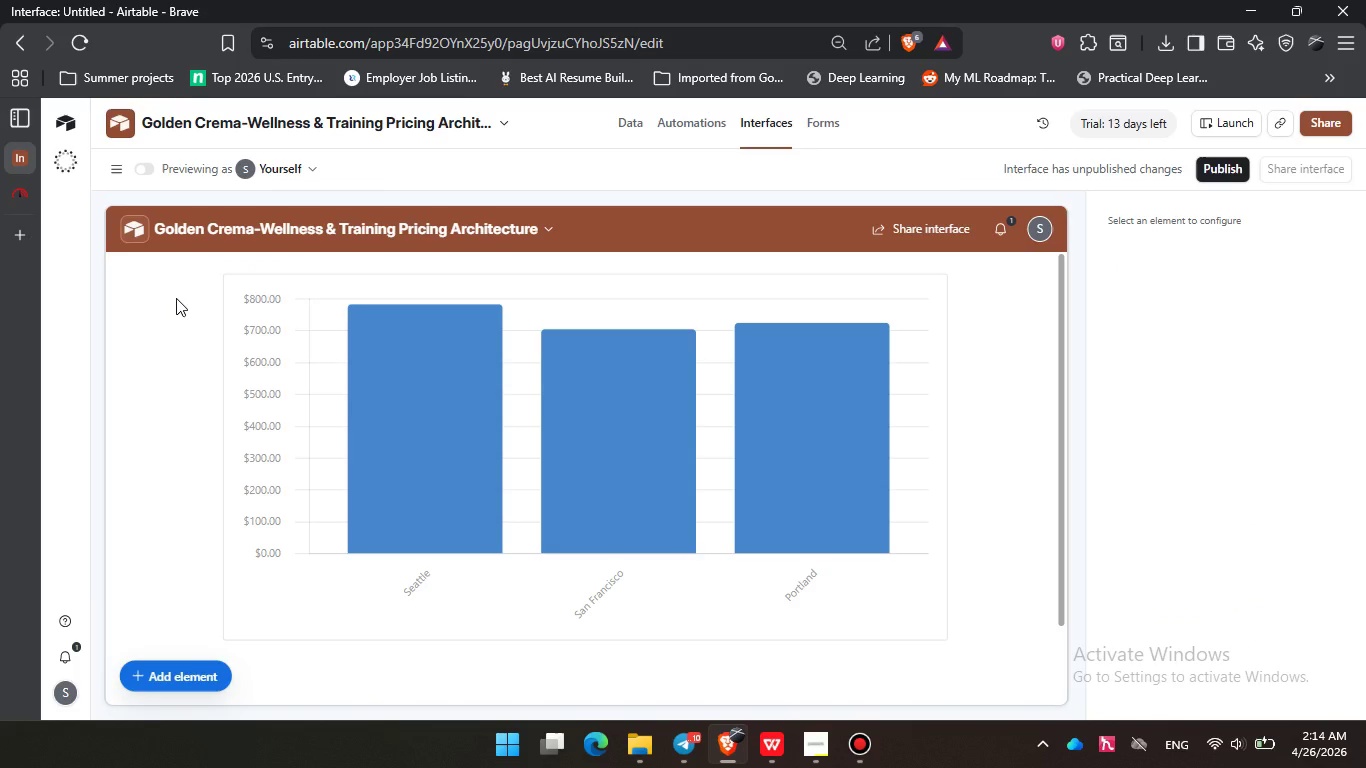 
left_click([779, 756])
 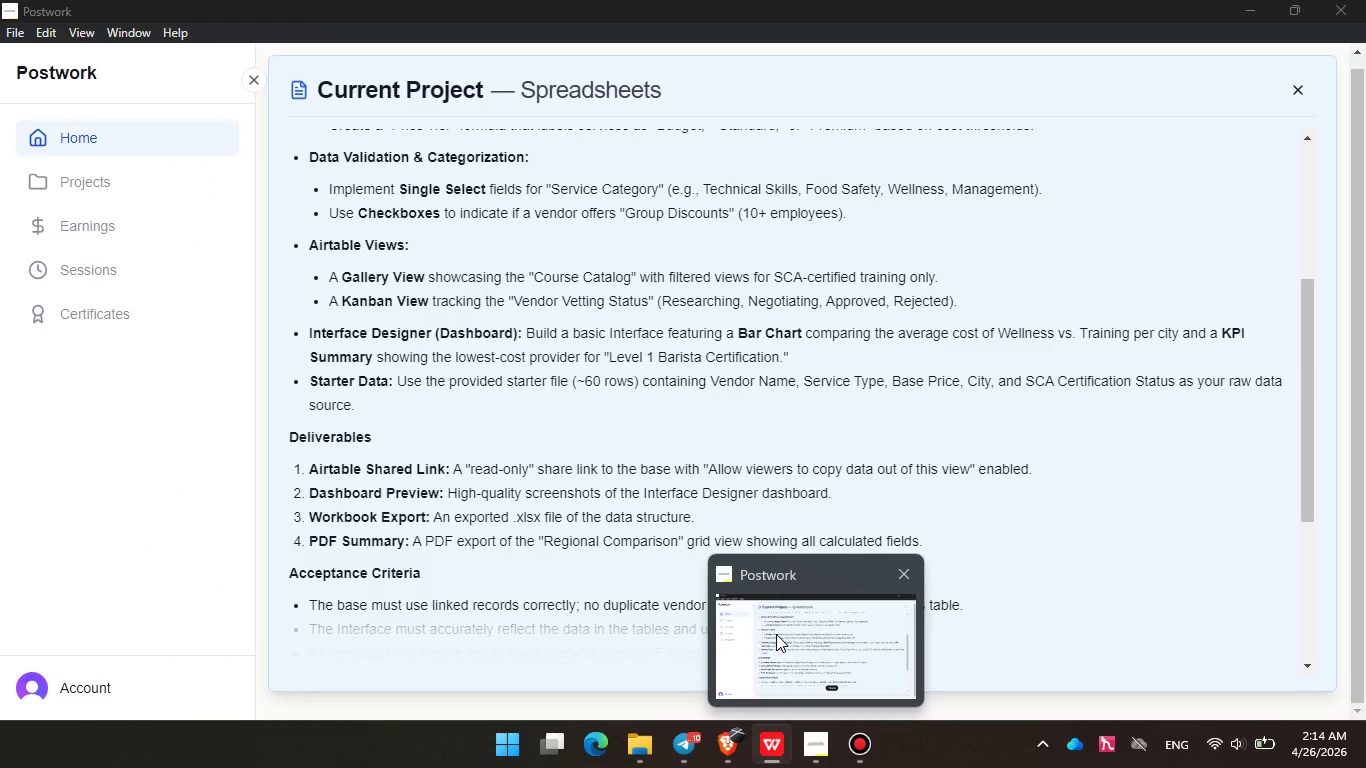 
mouse_move([735, 733])
 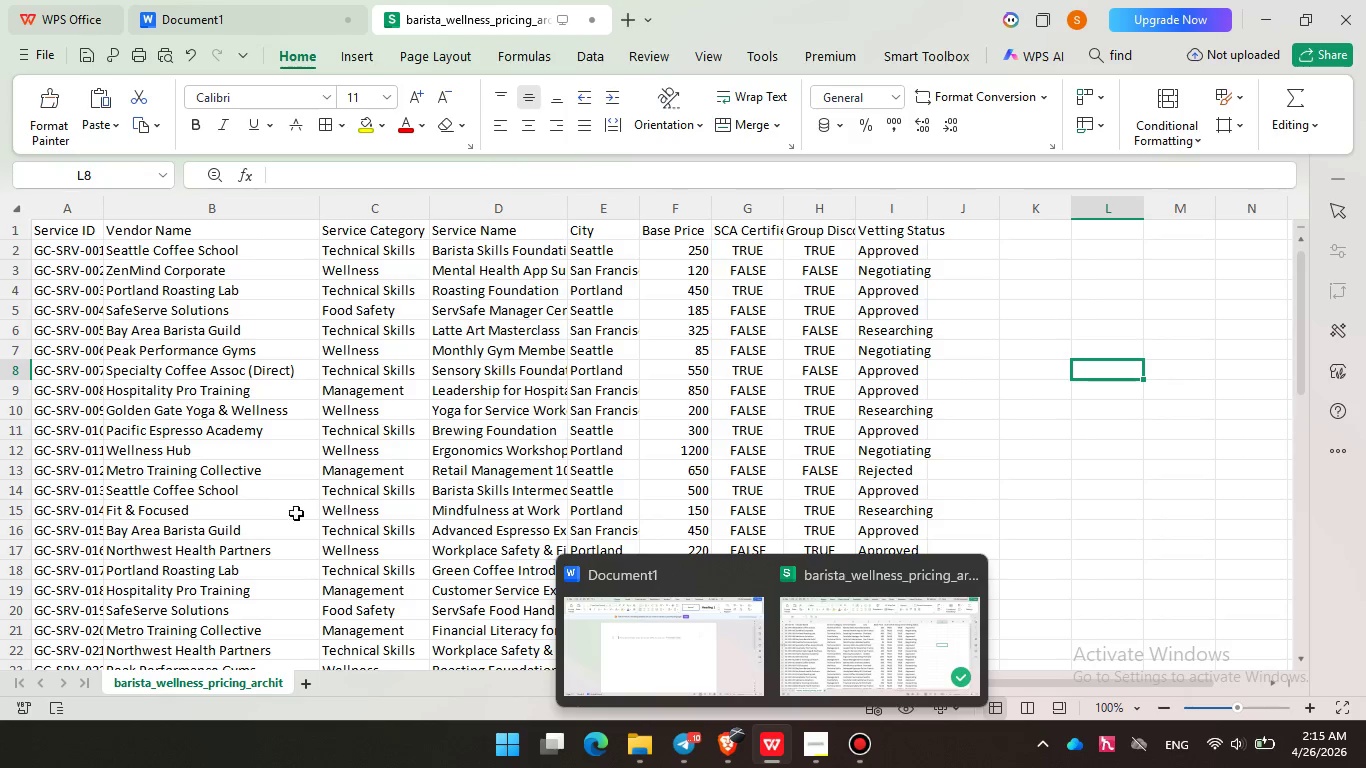 
scroll: coordinate [251, 505], scroll_direction: down, amount: 19.0
 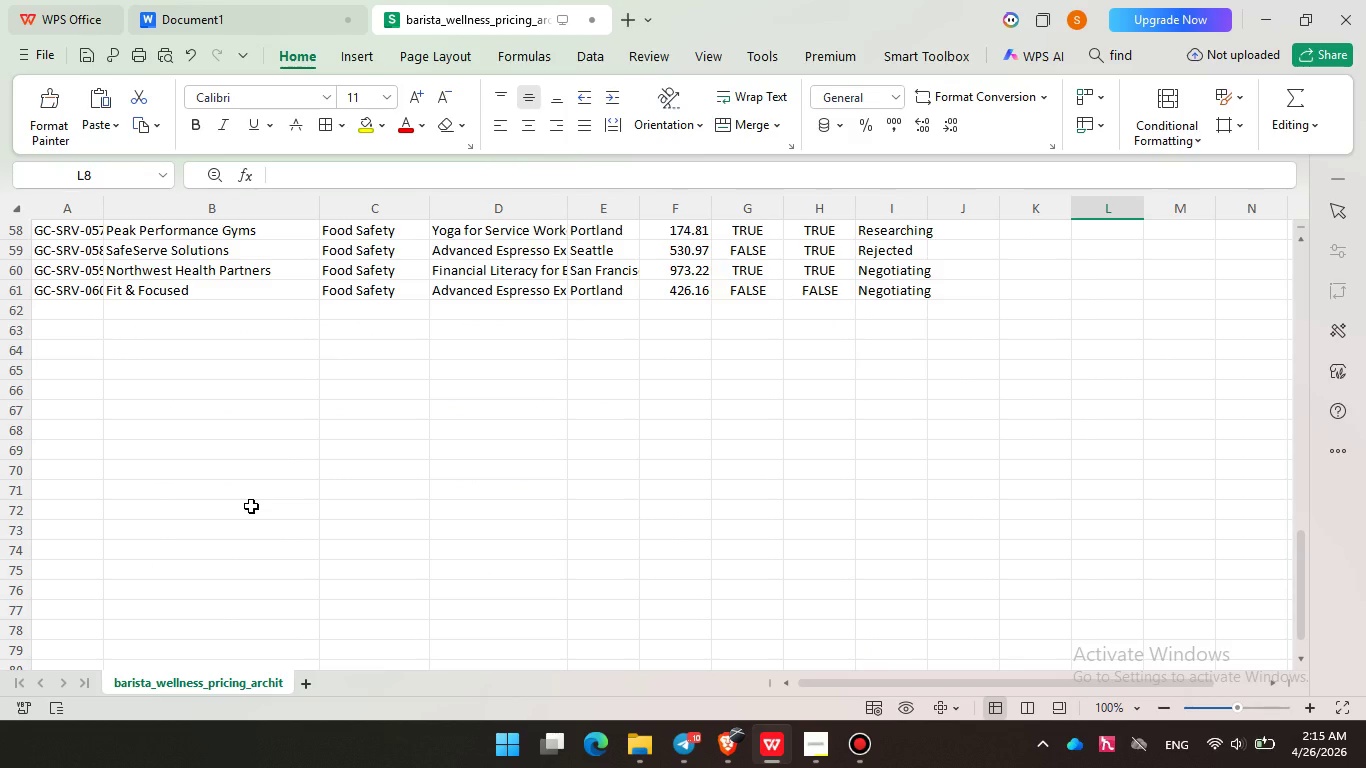 
scroll: coordinate [251, 505], scroll_direction: up, amount: 2.0
 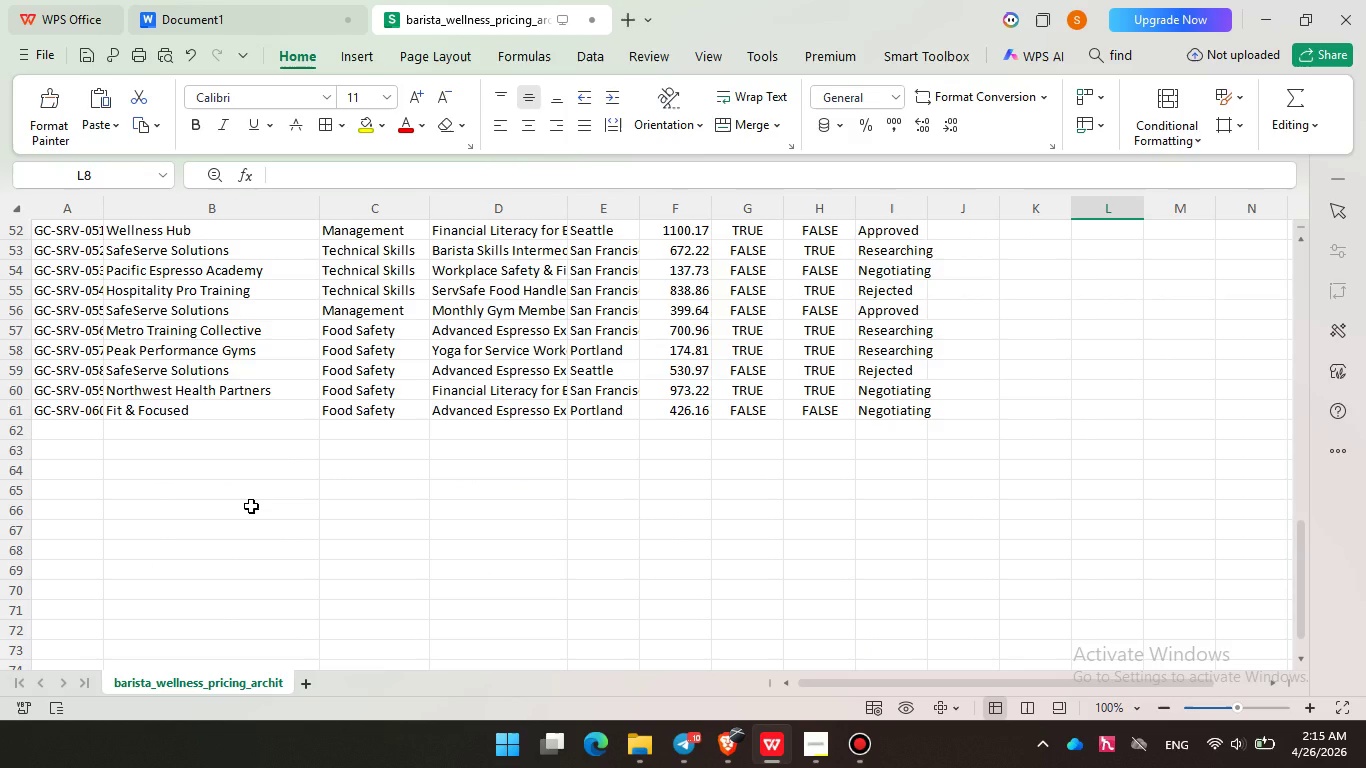 
wait(23.13)
 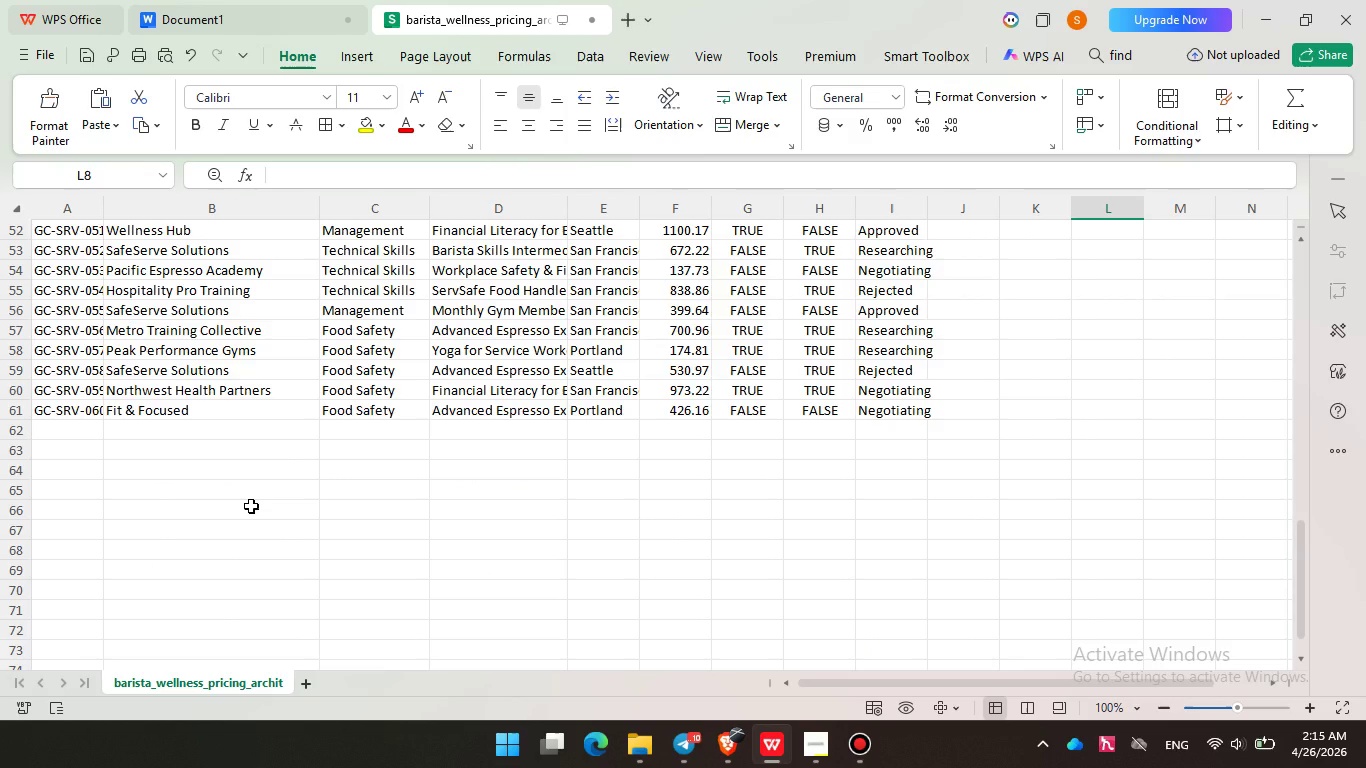 
left_click([738, 759])
 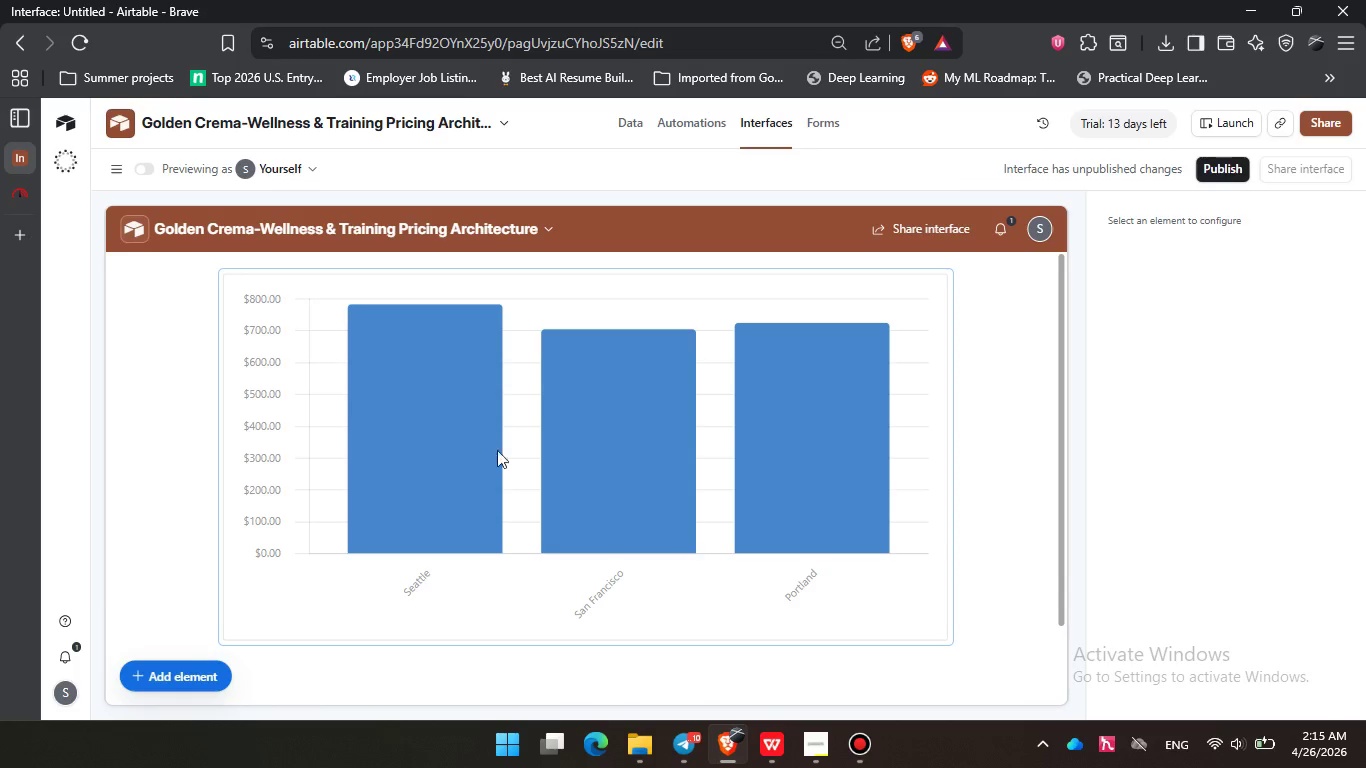 
scroll: coordinate [487, 442], scroll_direction: up, amount: 3.0
 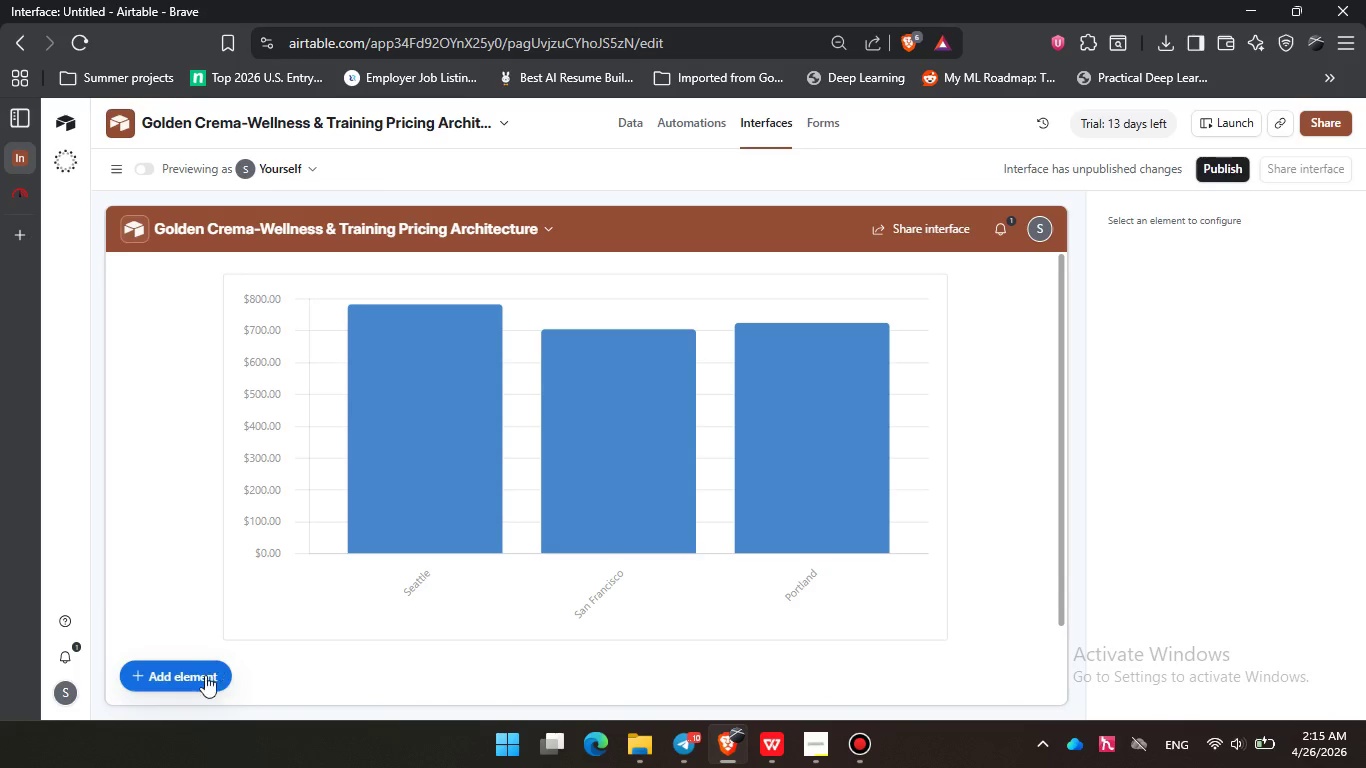 
left_click([203, 679])
 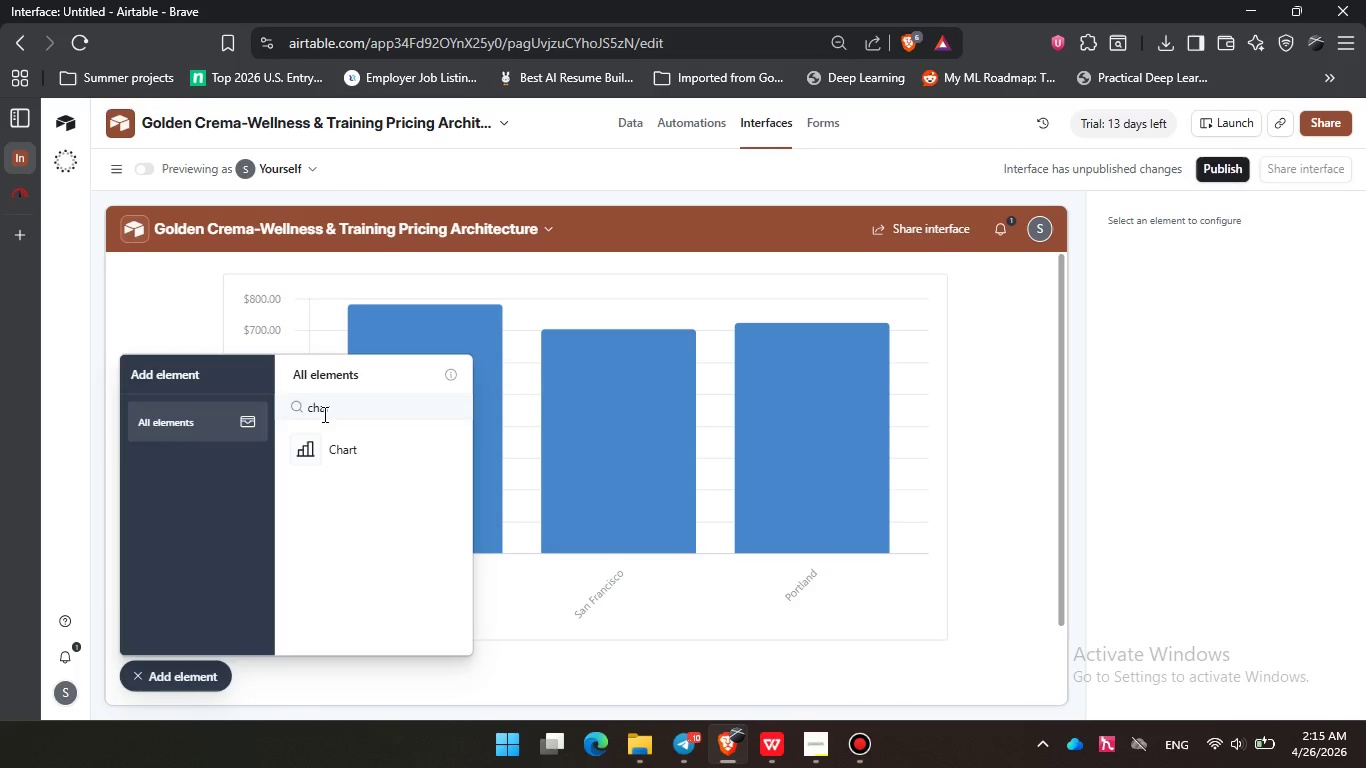 
left_click_drag(start_coordinate=[329, 406], to_coordinate=[294, 406])
 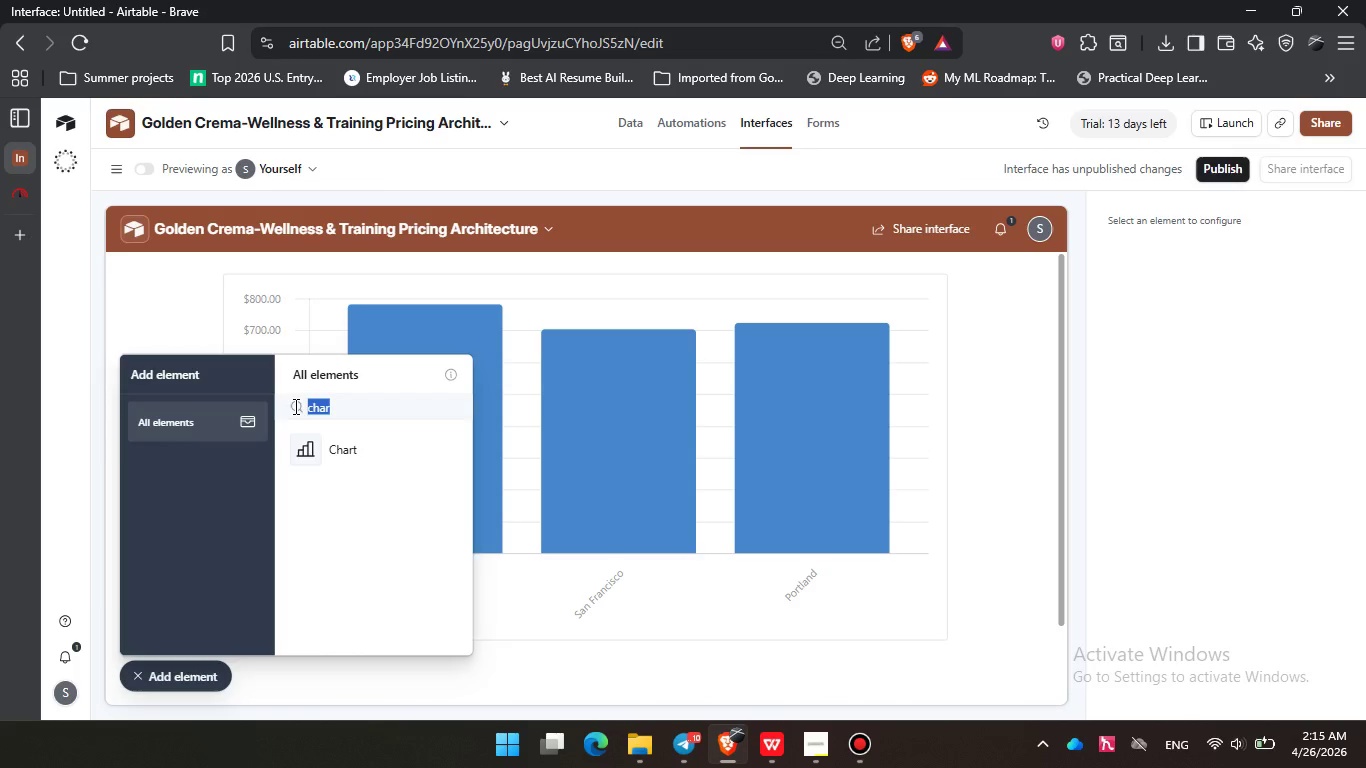 
type(nun)
 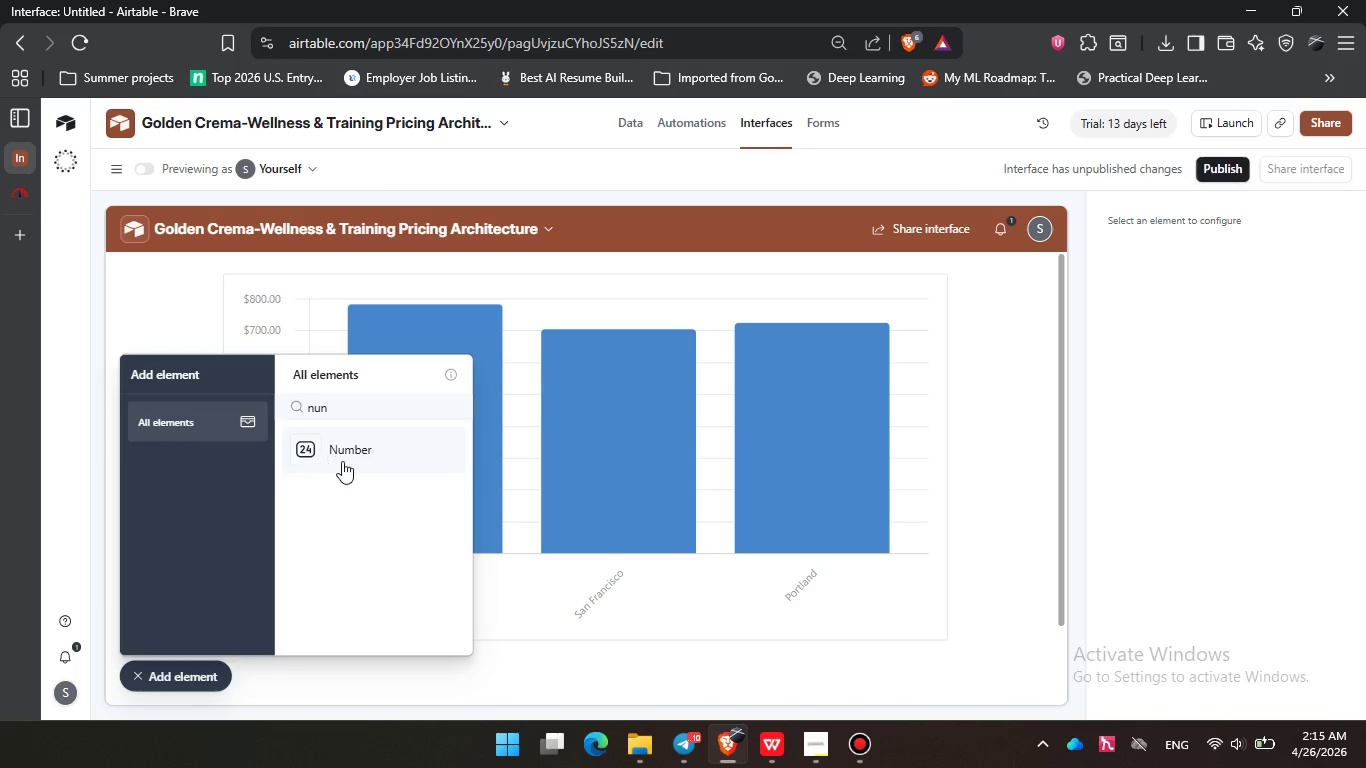 
left_click([343, 459])
 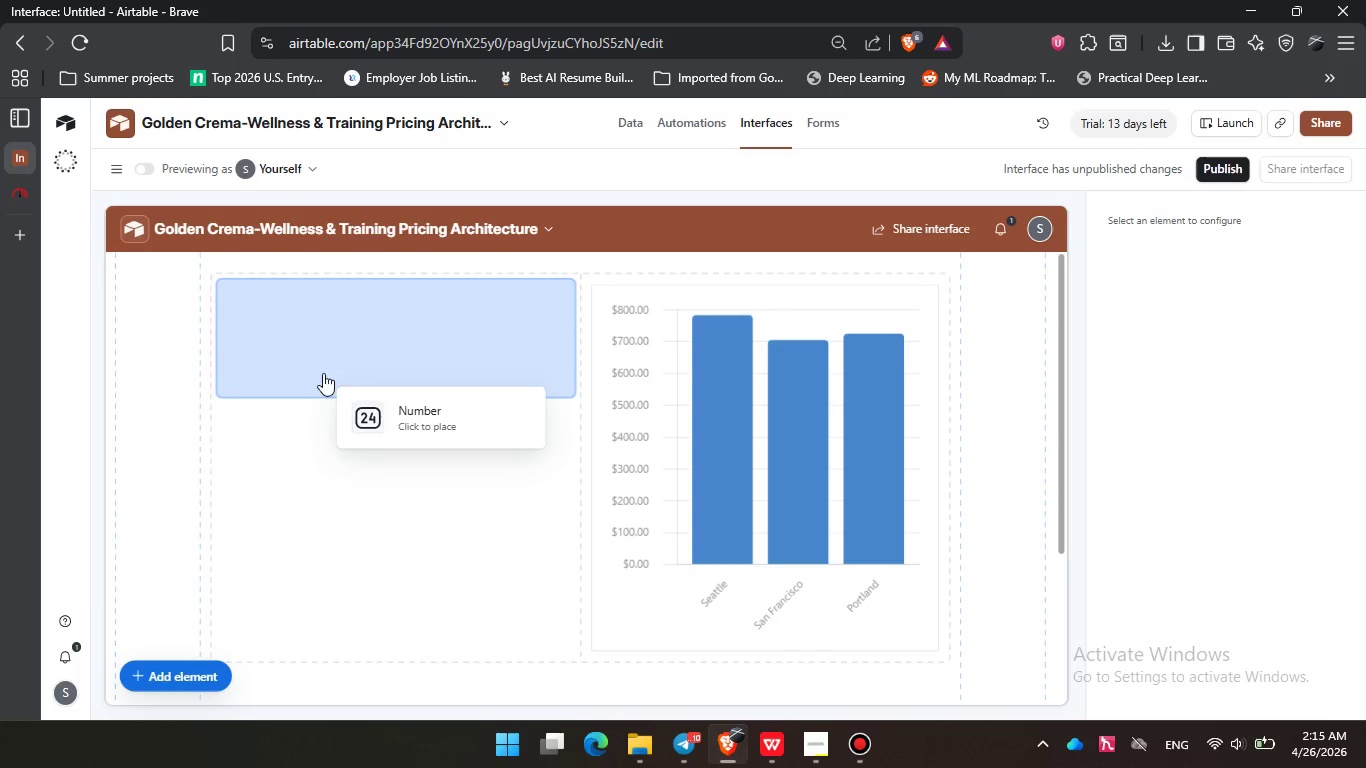 
scroll: coordinate [374, 623], scroll_direction: down, amount: 1.0
 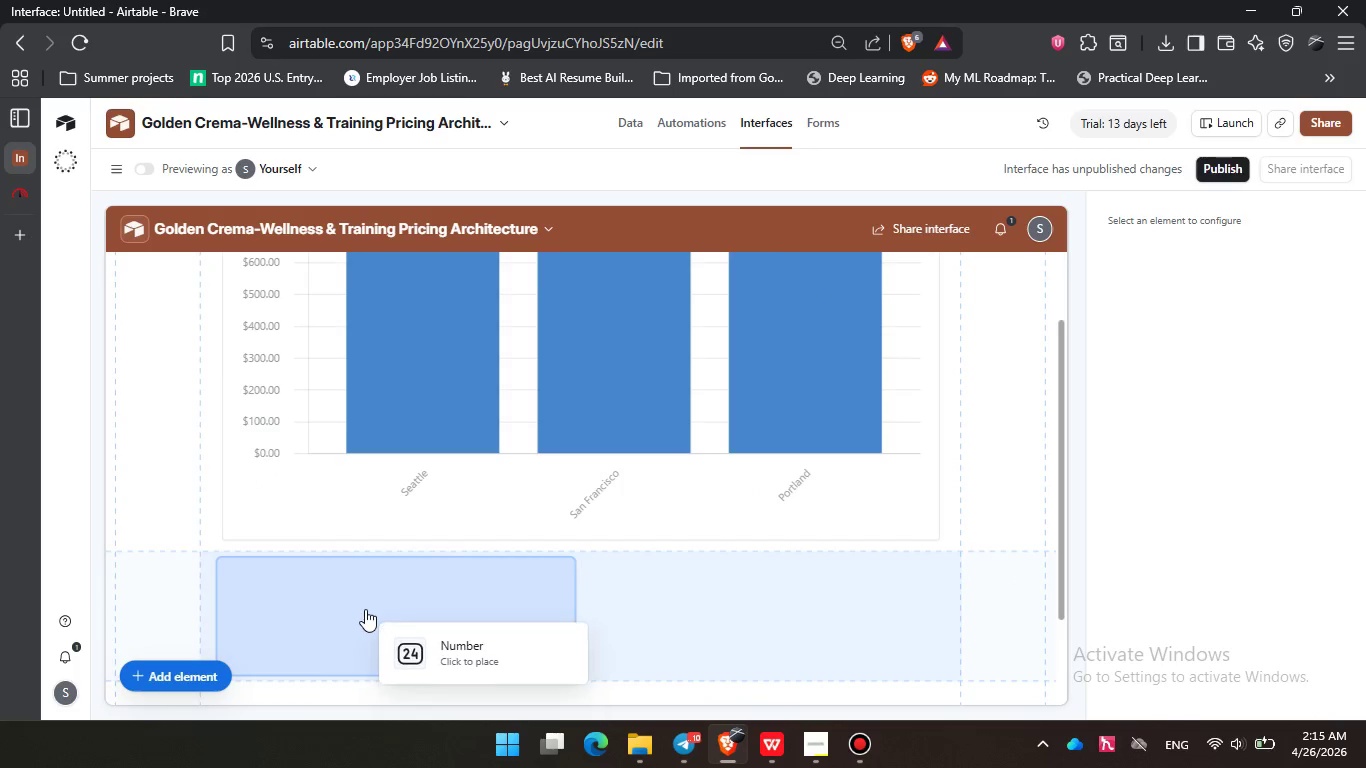 
left_click([365, 609])
 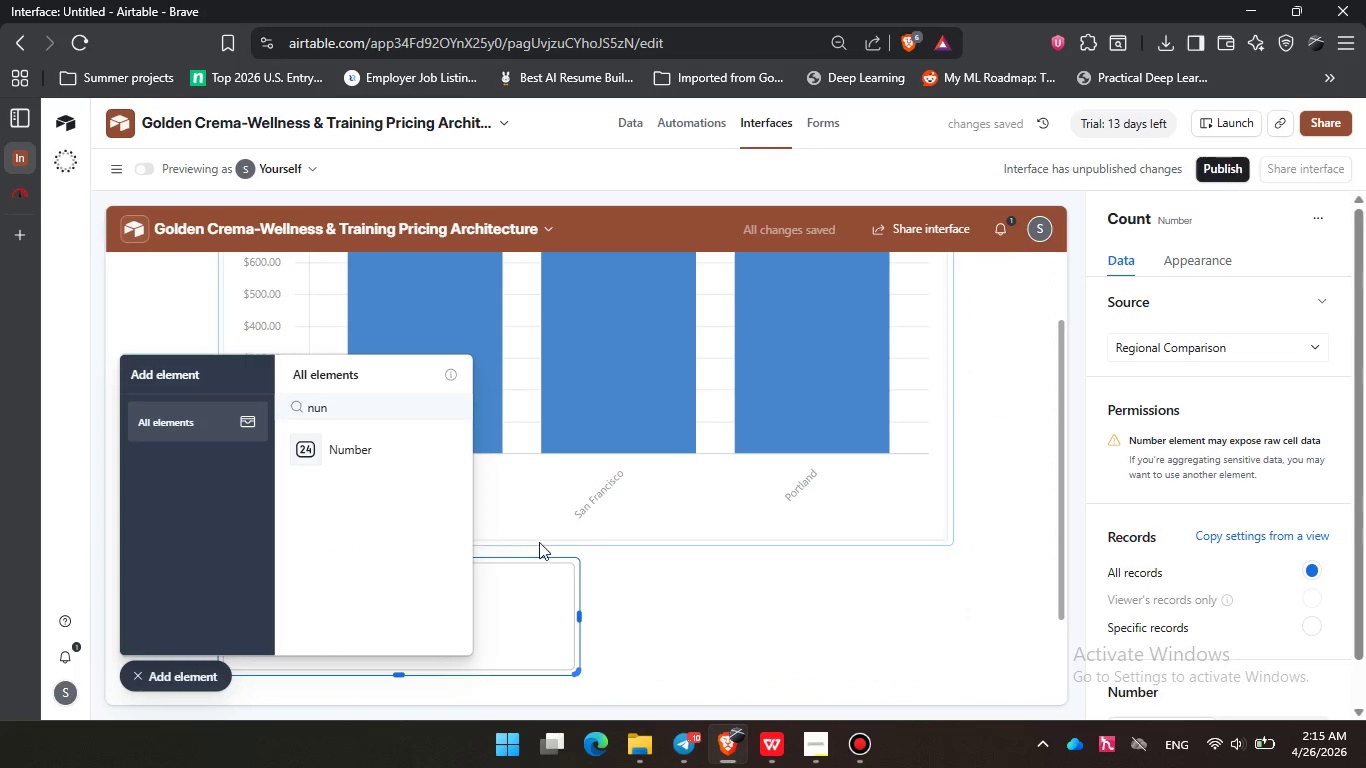 
left_click([200, 665])
 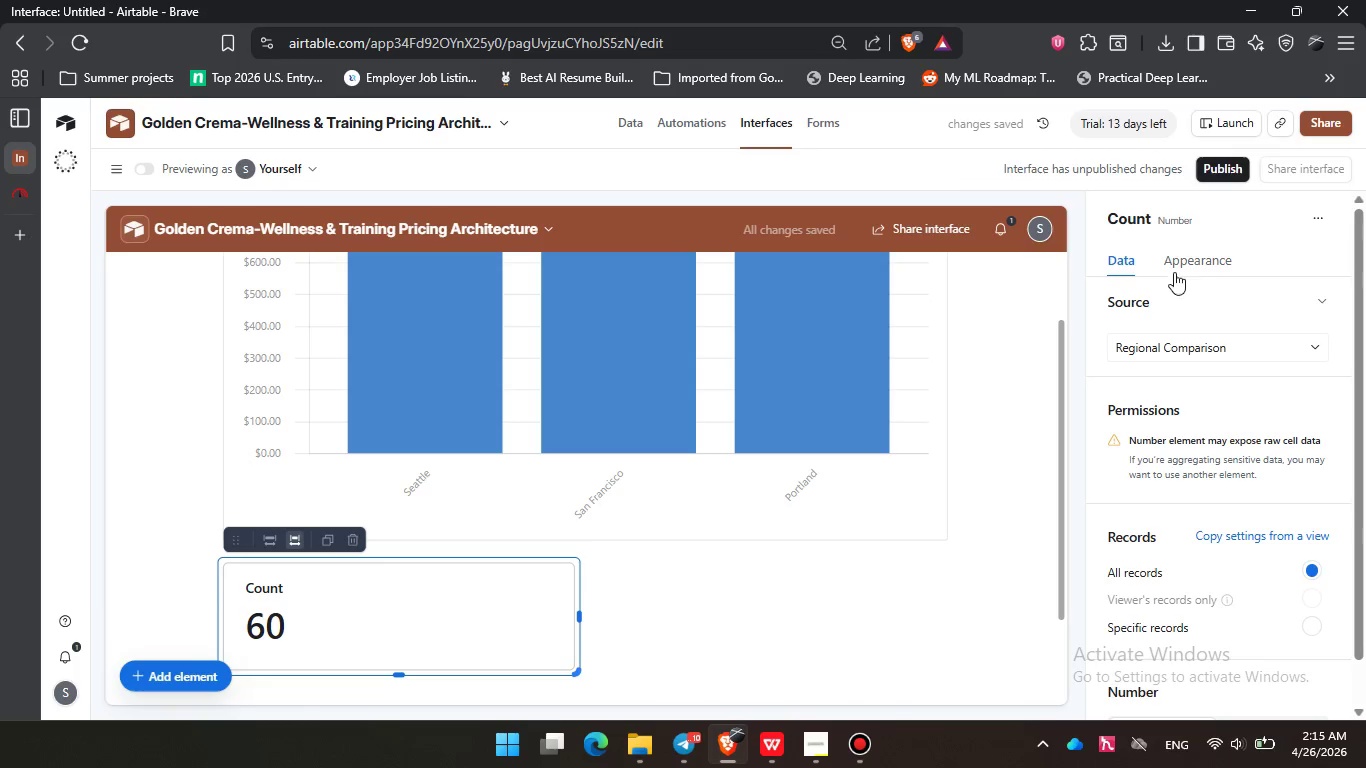 
left_click([1177, 255])
 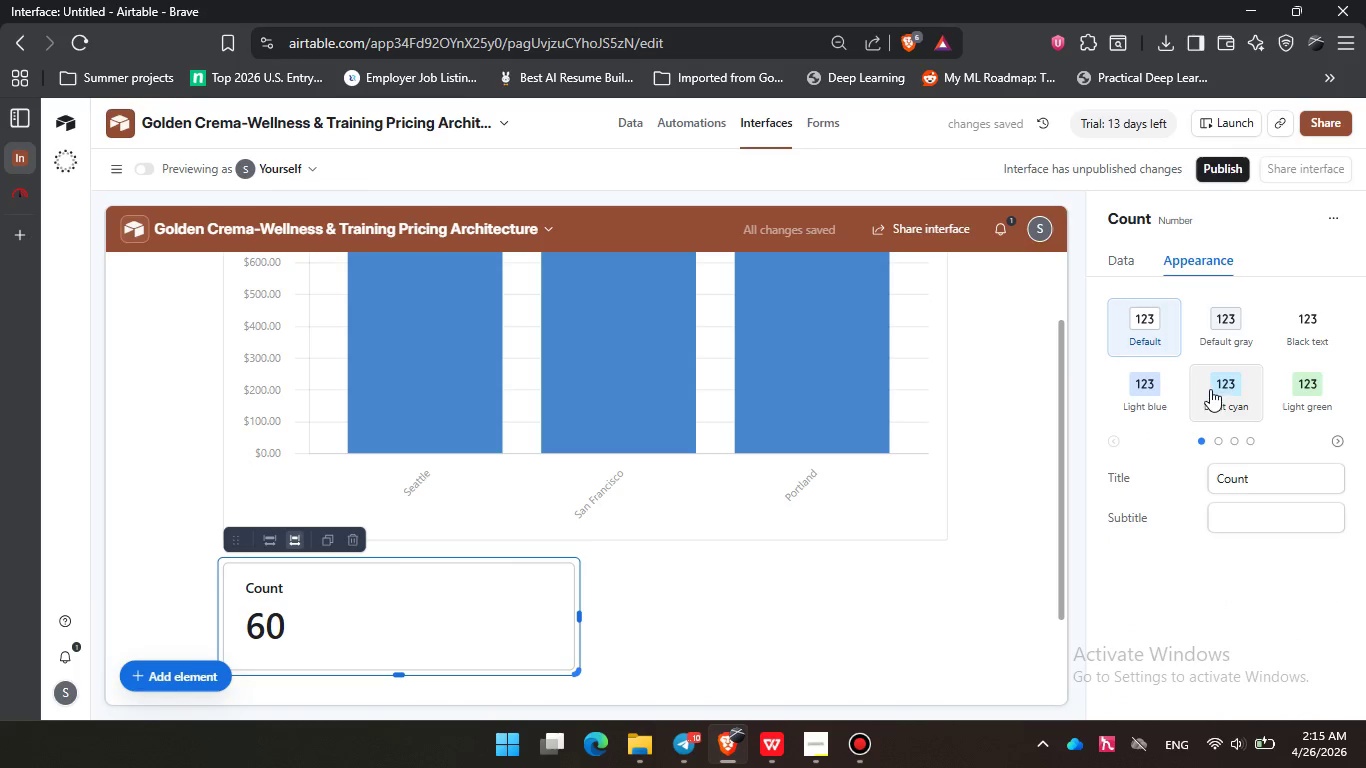 
left_click([1211, 388])
 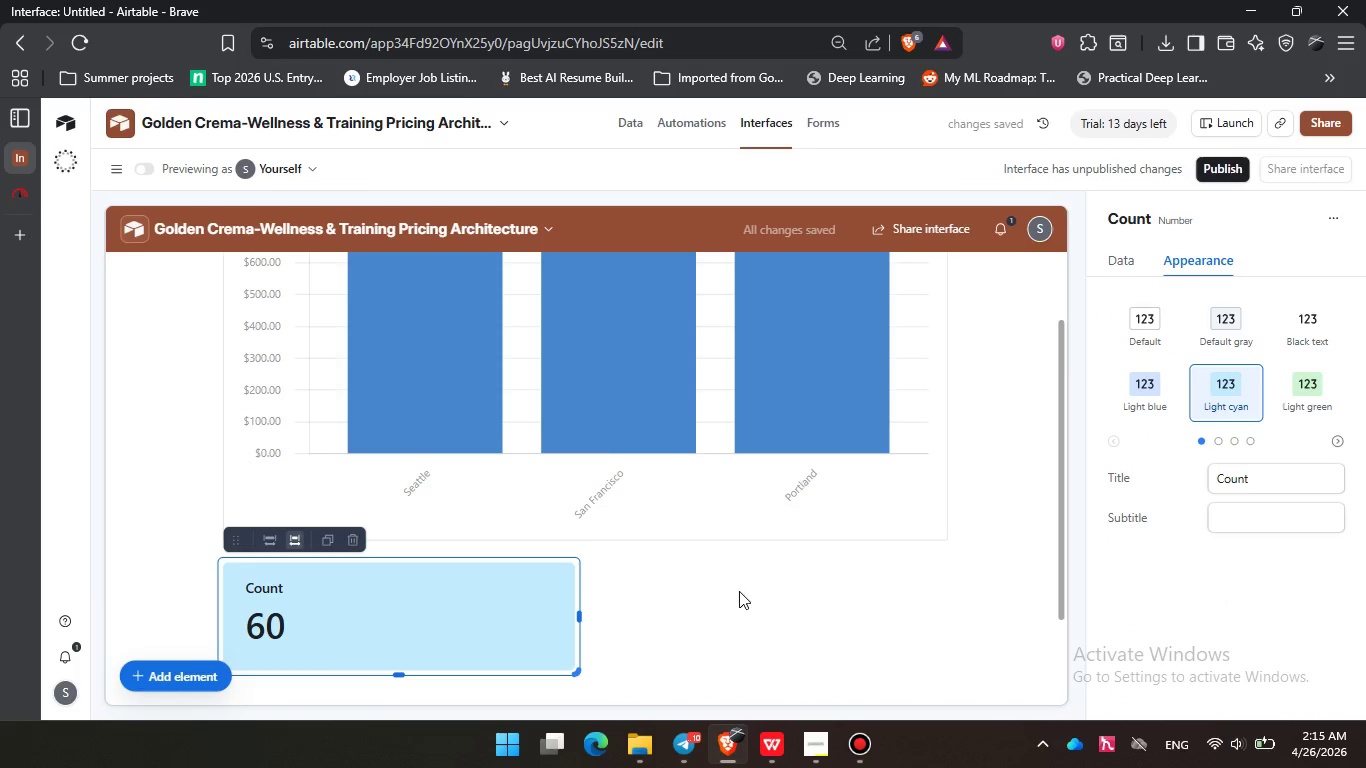 
scroll: coordinate [739, 591], scroll_direction: down, amount: 2.0
 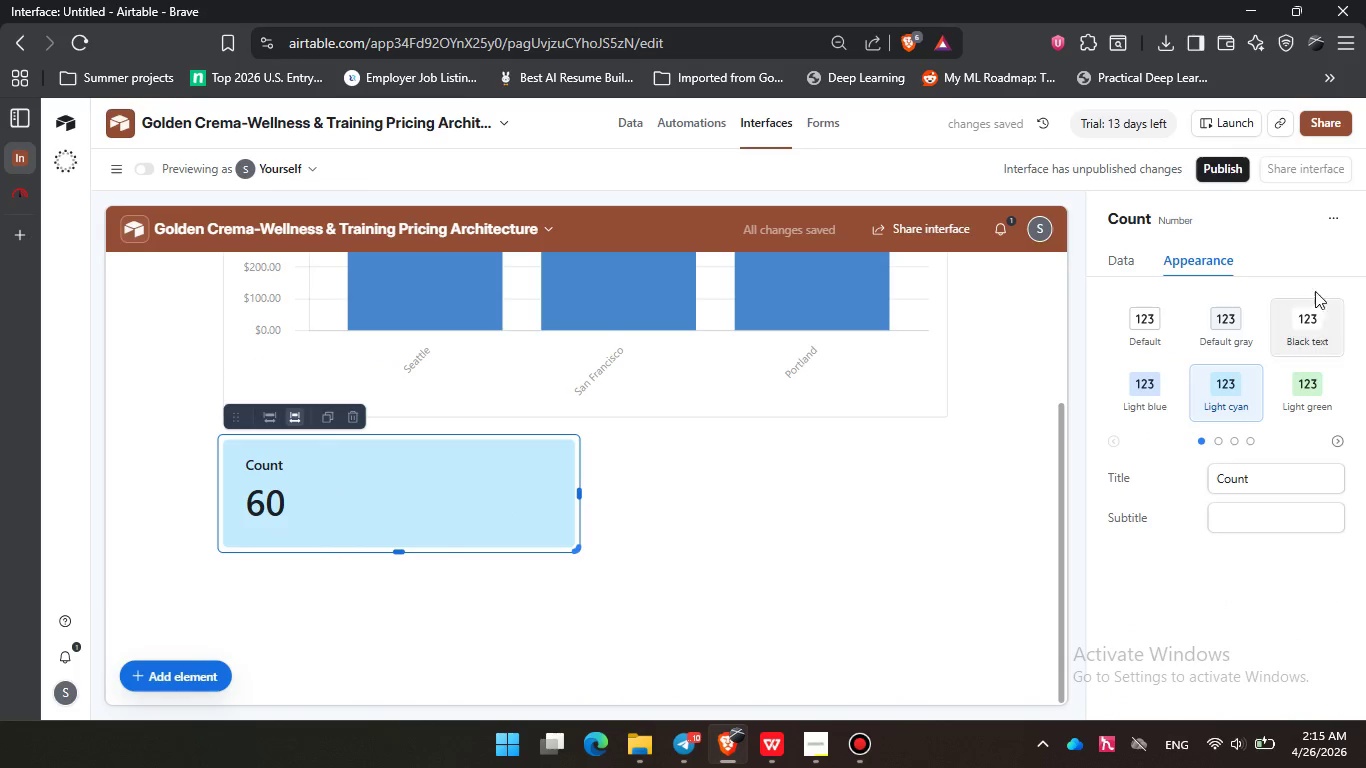 
left_click([1113, 257])
 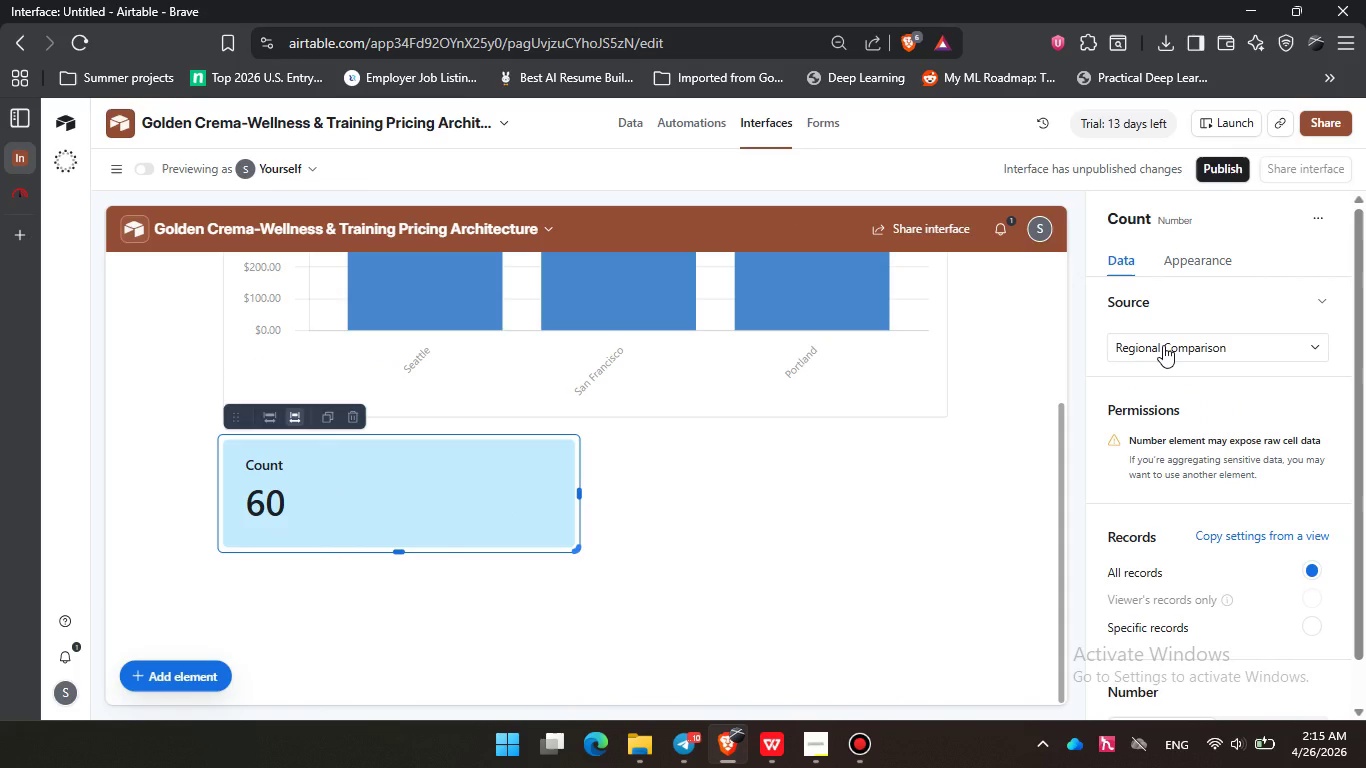 
wait(11.27)
 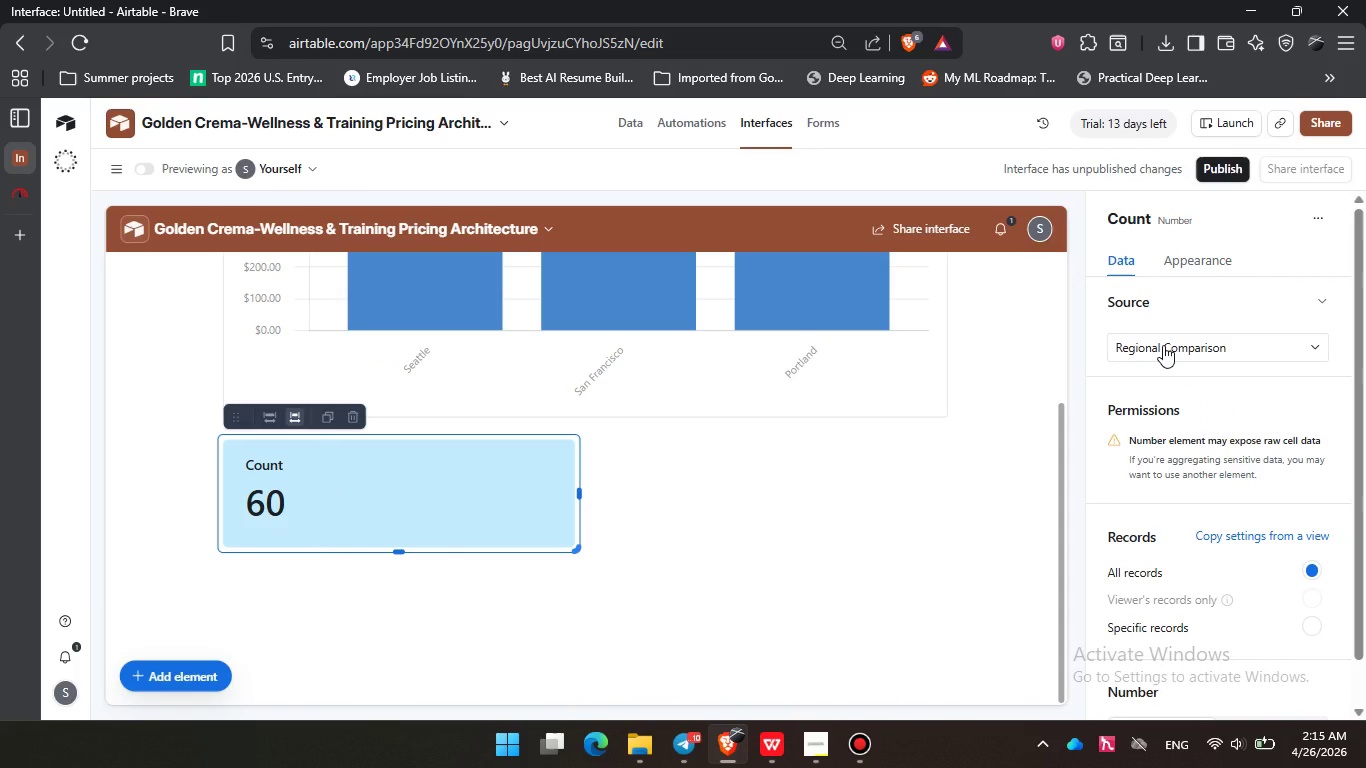 
scroll: coordinate [1228, 436], scroll_direction: down, amount: 1.0
 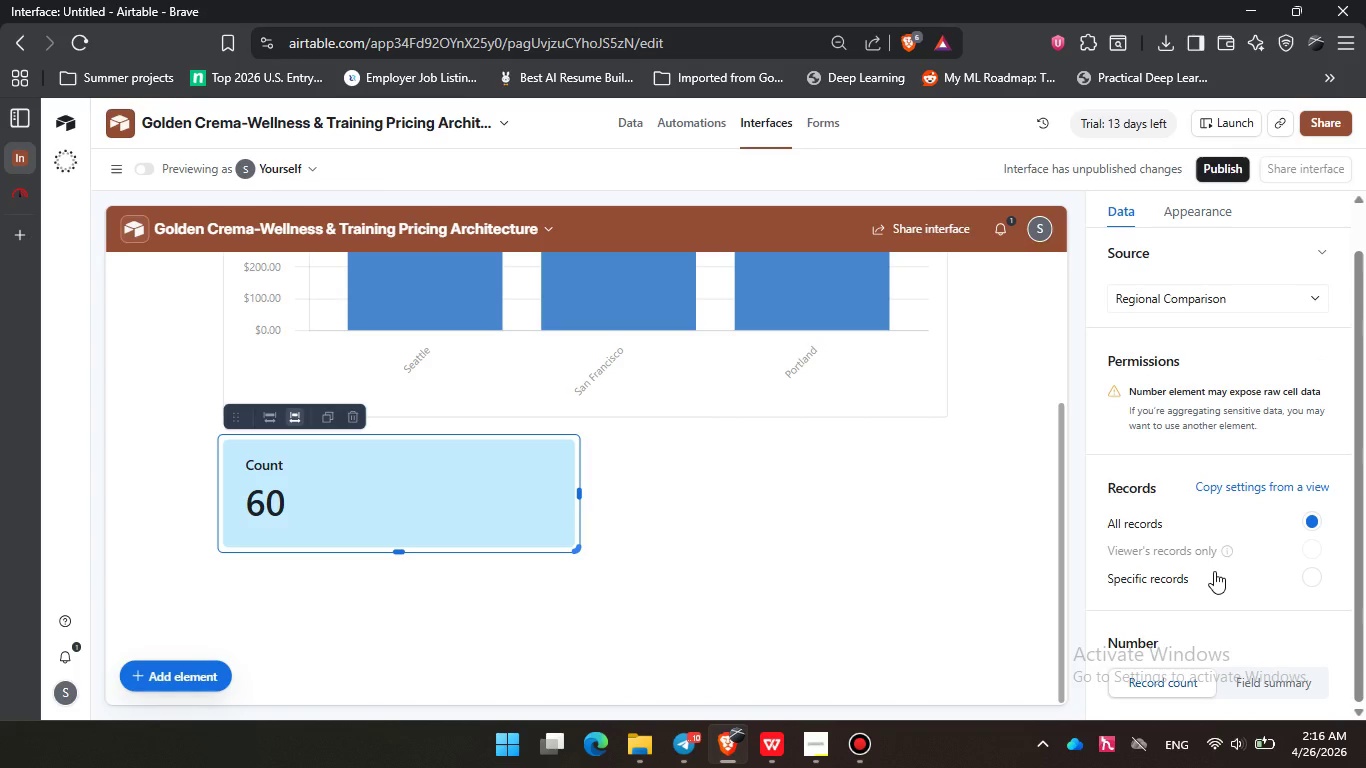 
left_click([1214, 571])
 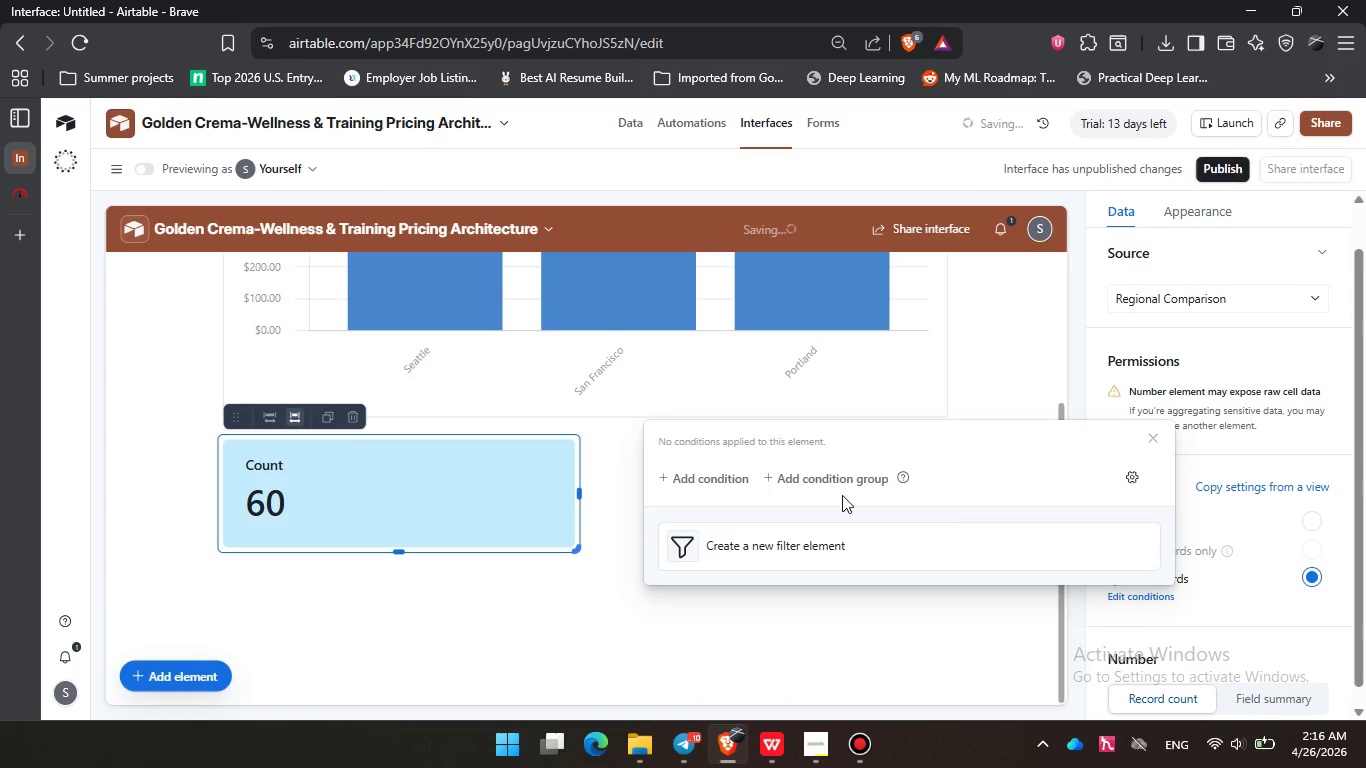 
left_click([707, 477])
 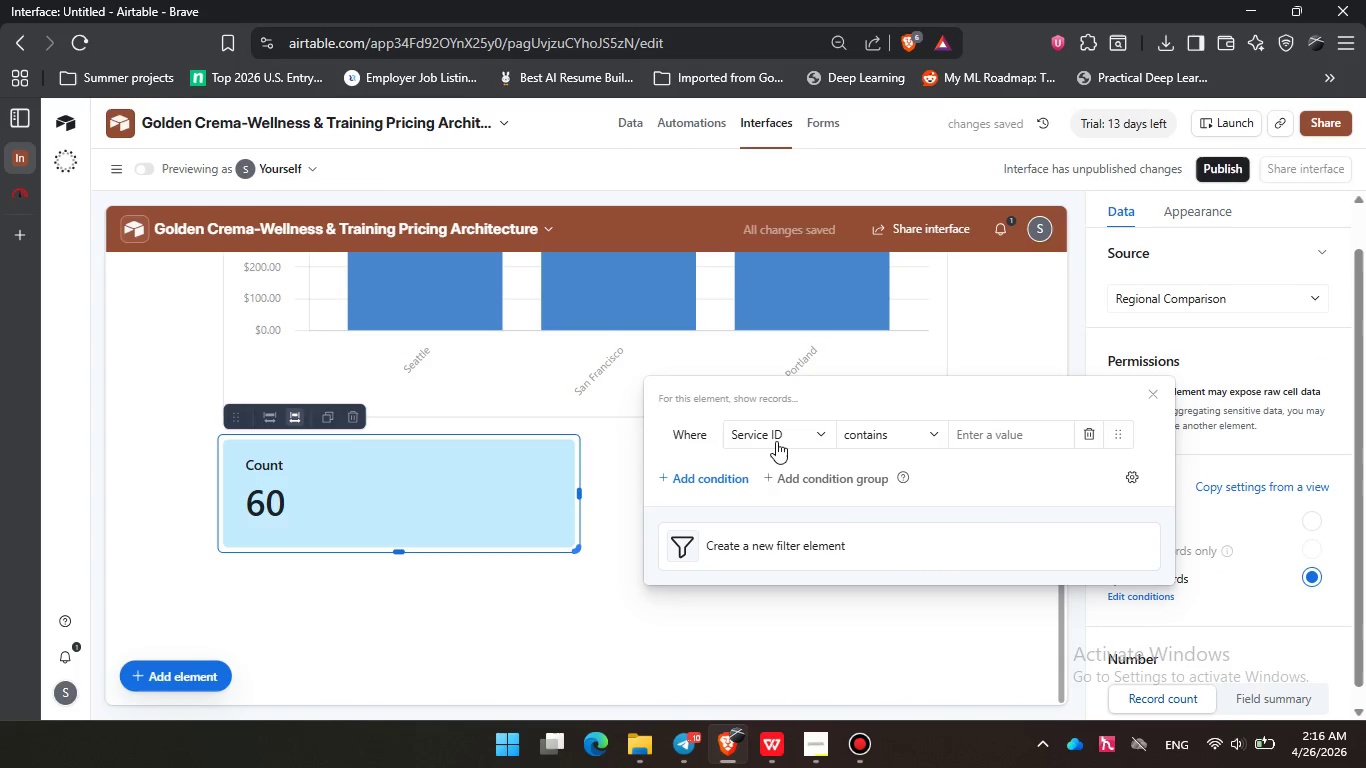 
left_click([776, 437])
 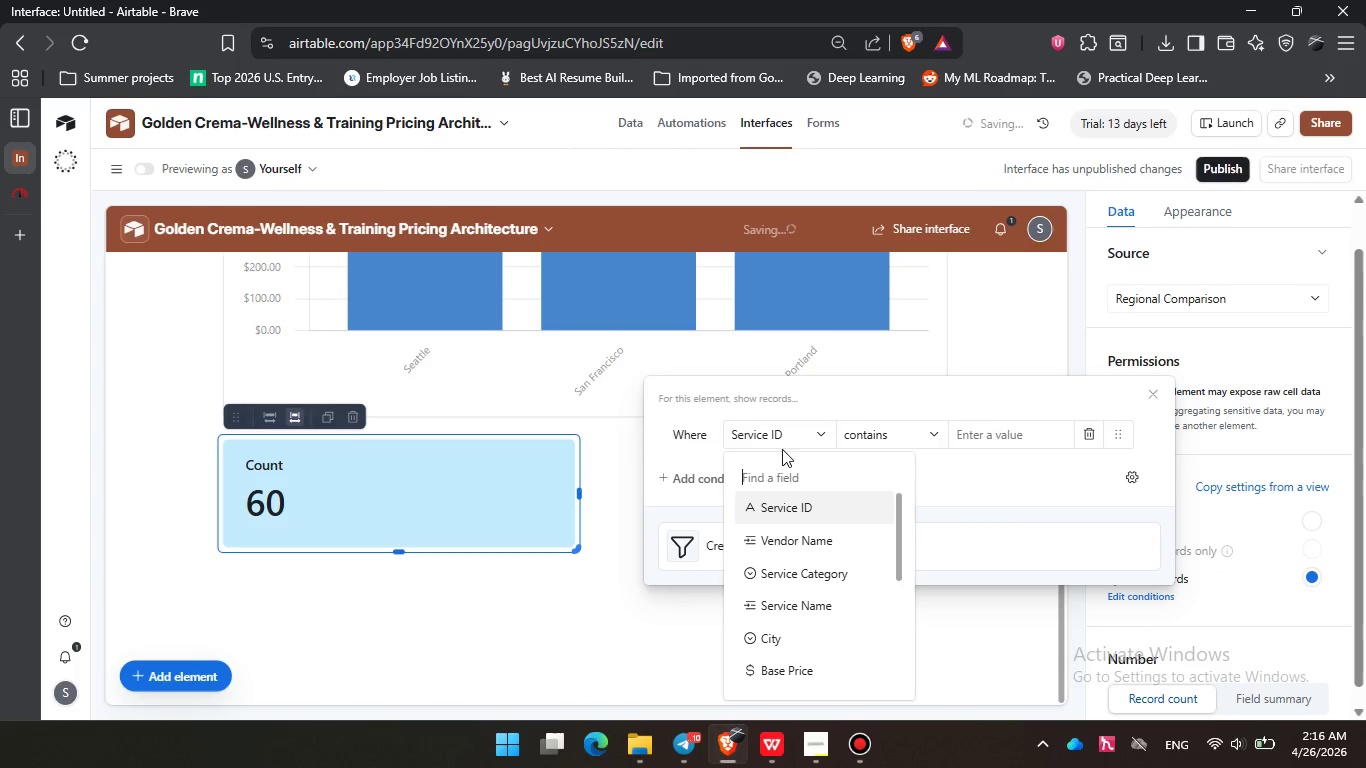 
scroll: coordinate [811, 556], scroll_direction: down, amount: 6.0
 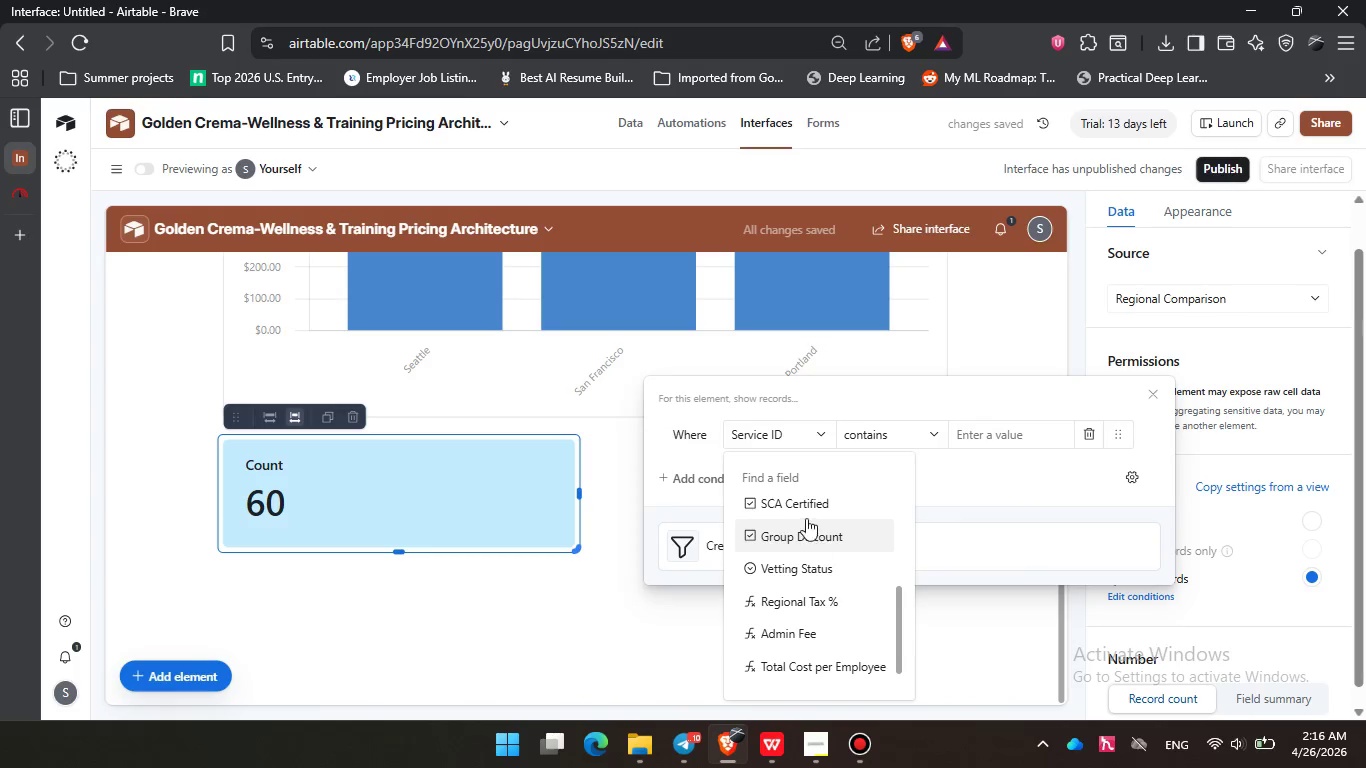 
left_click([806, 513])
 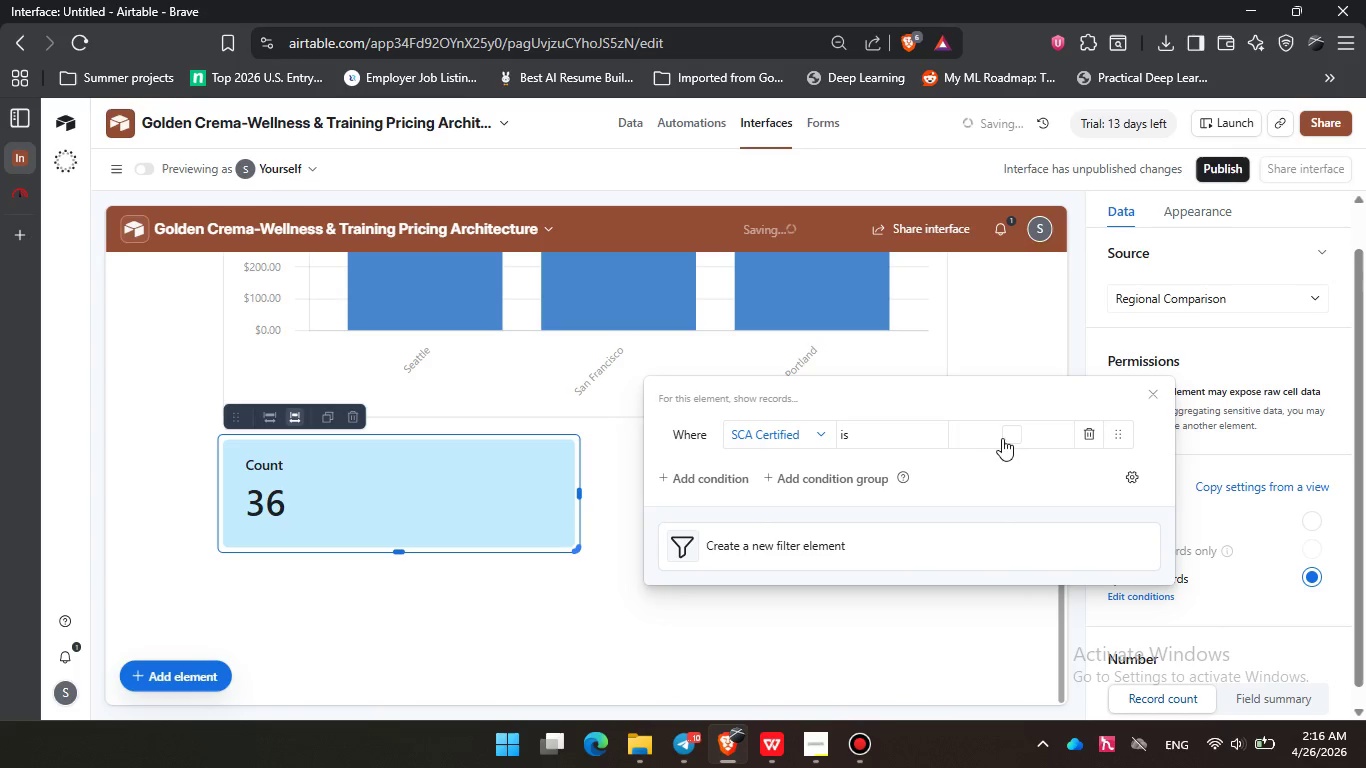 
left_click([1011, 432])
 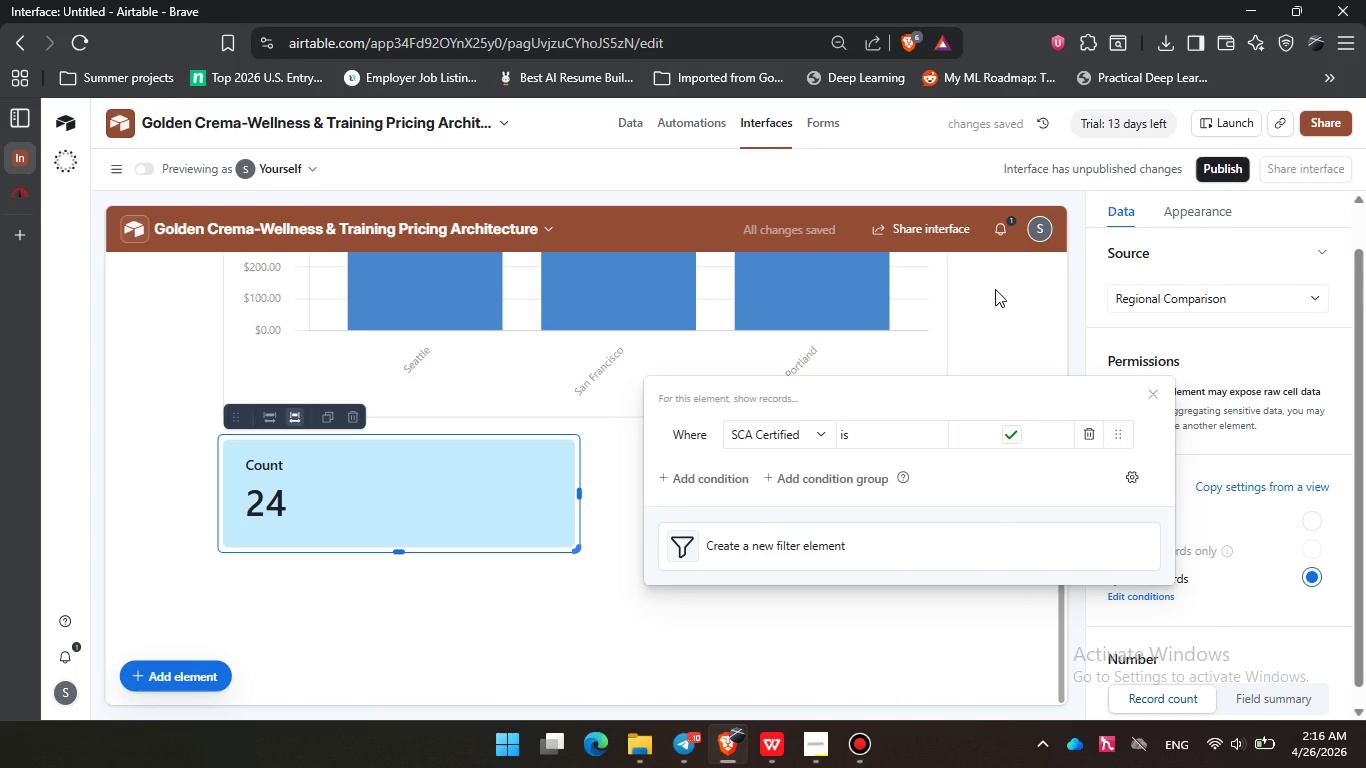 
wait(9.12)
 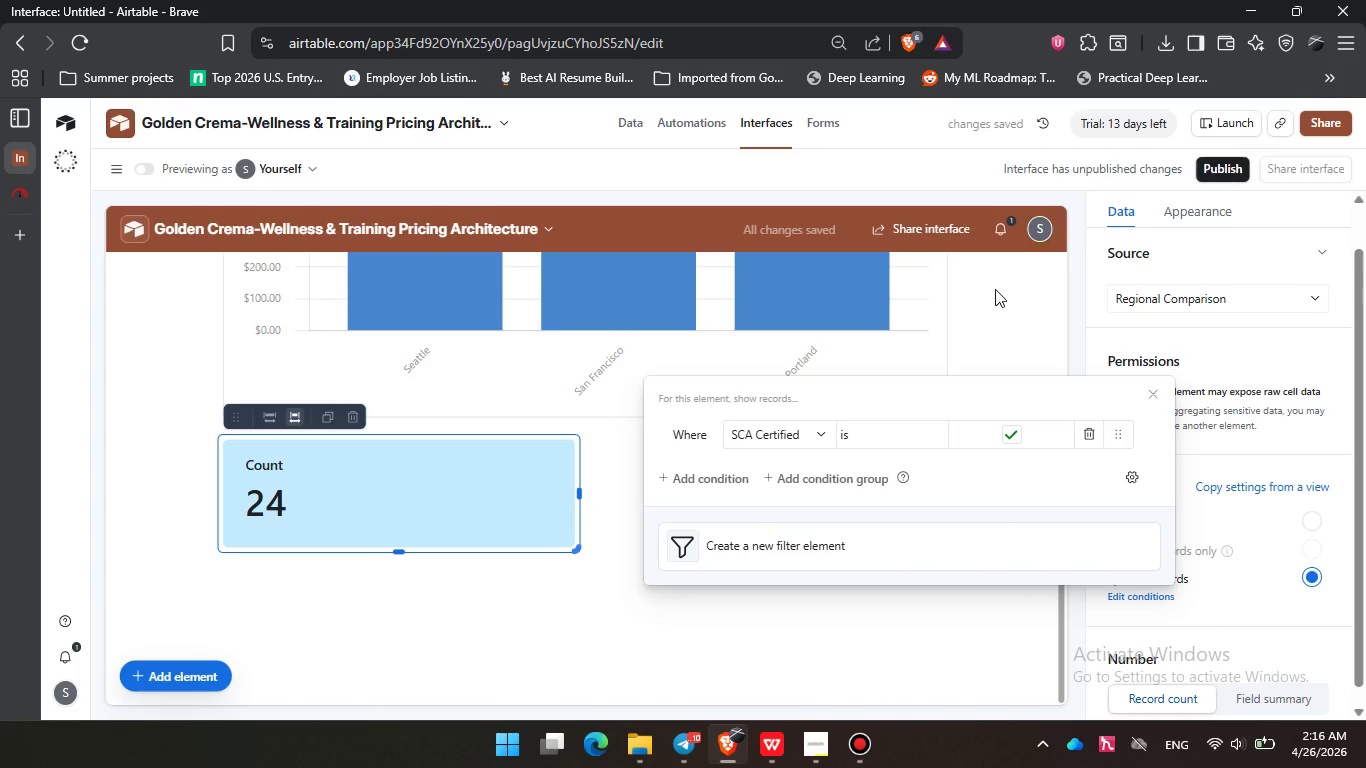 
left_click([994, 288])
 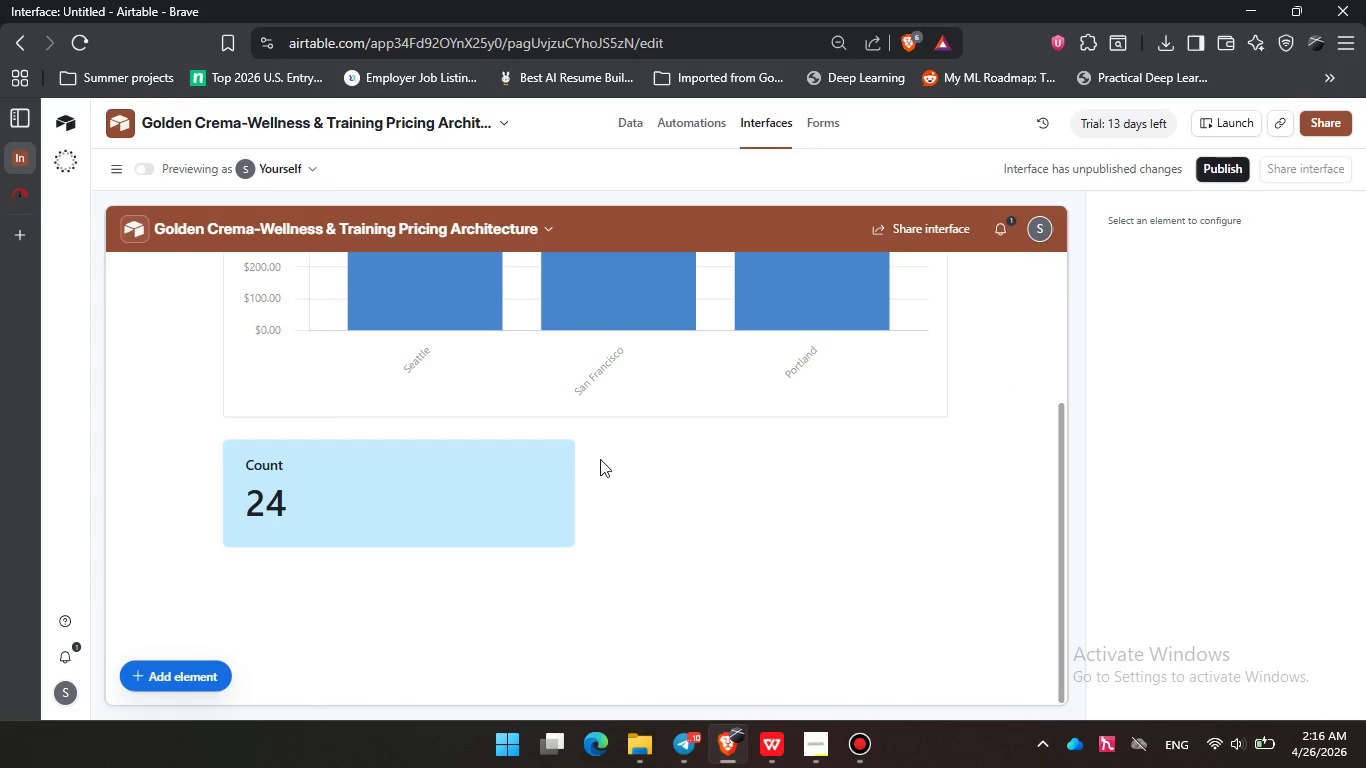 
left_click([581, 461])
 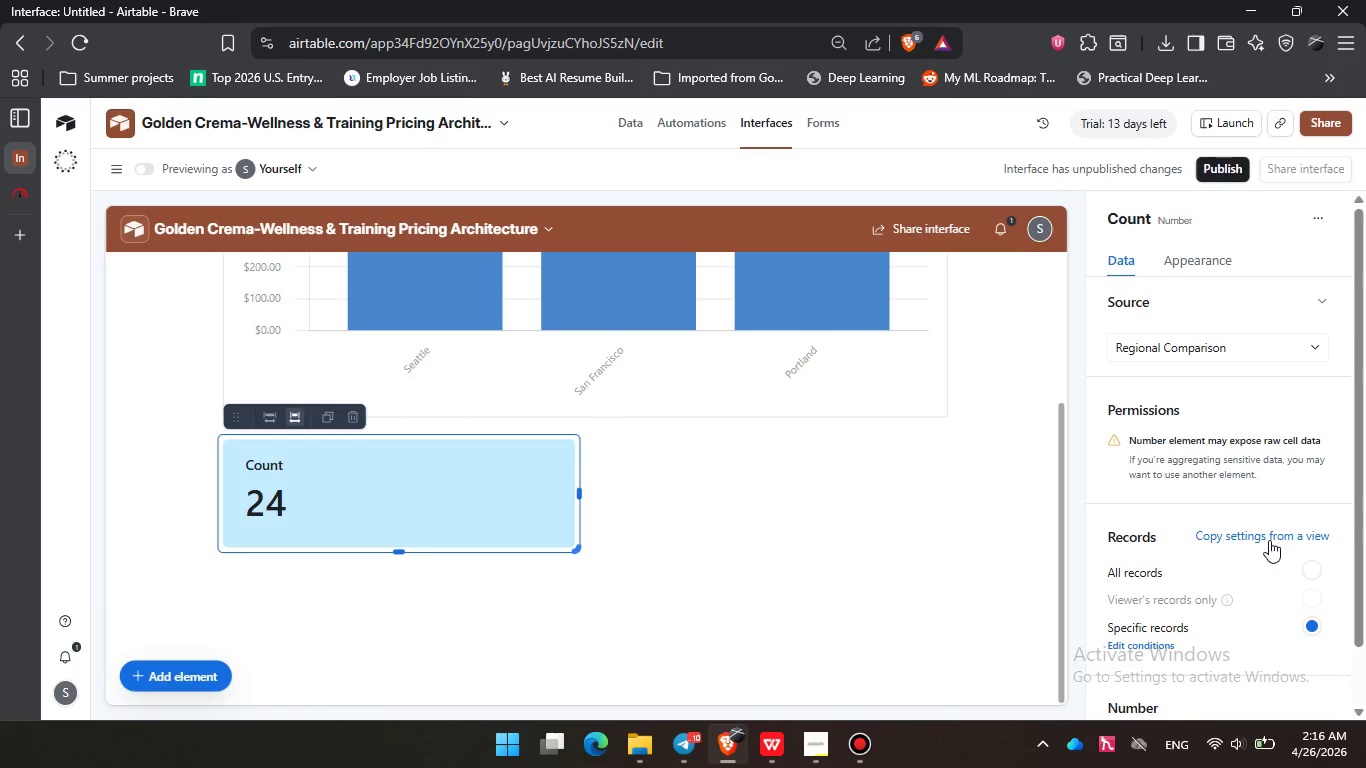 
scroll: coordinate [1269, 540], scroll_direction: down, amount: 3.0
 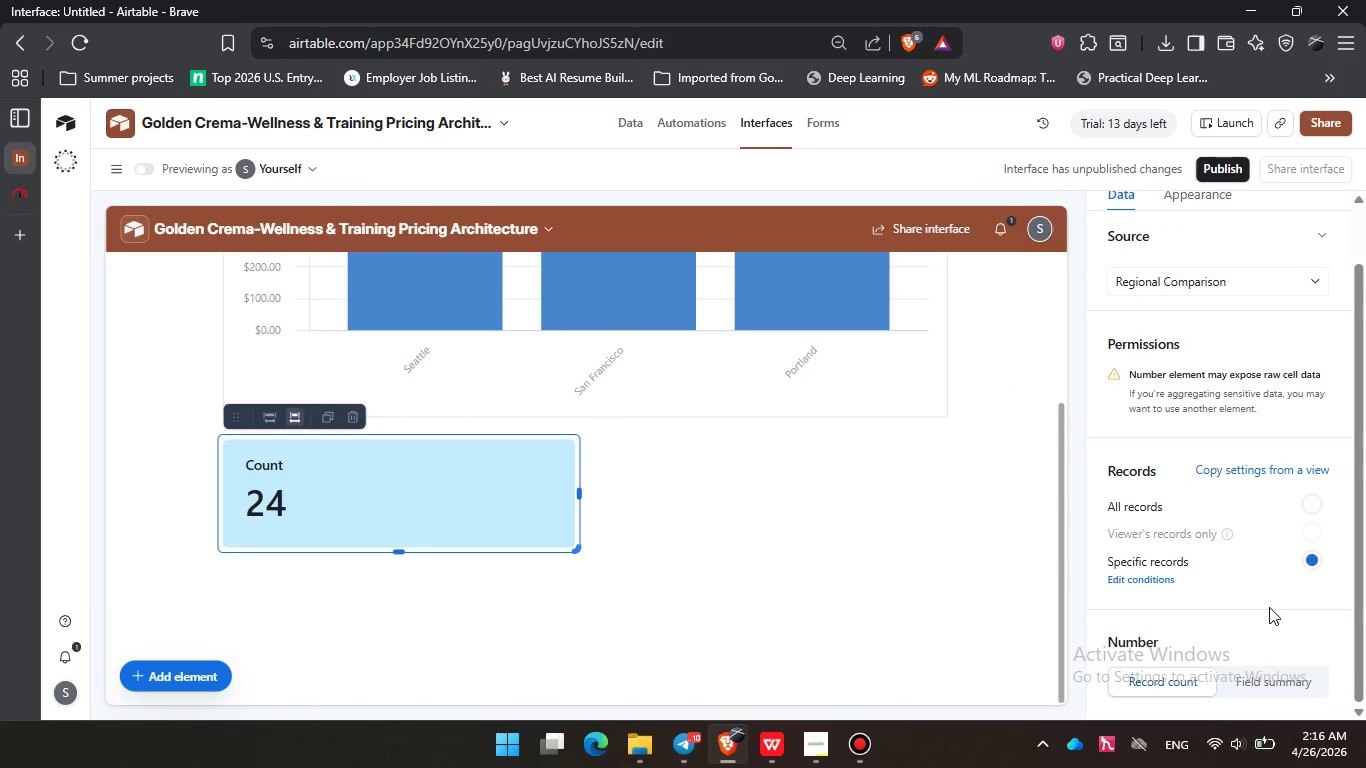 
wait(14.11)
 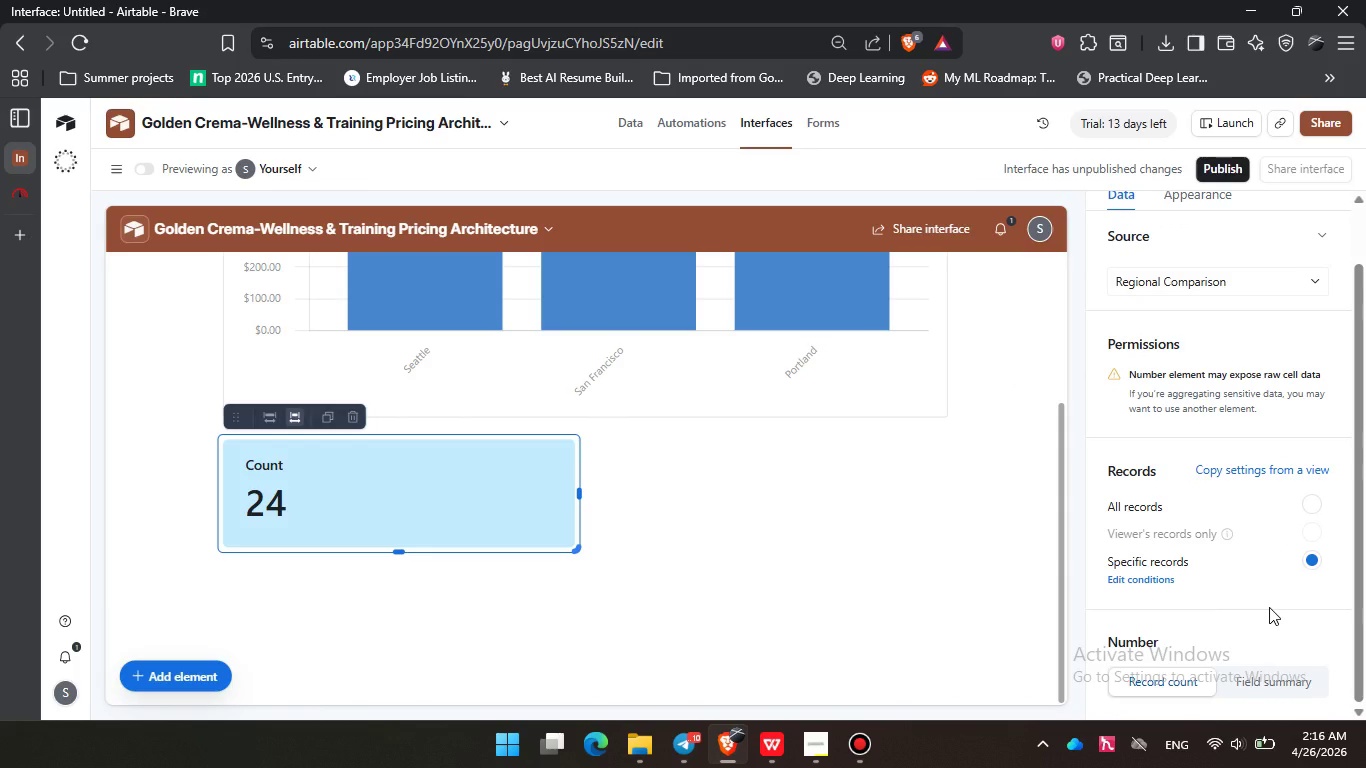 
left_click([681, 510])
 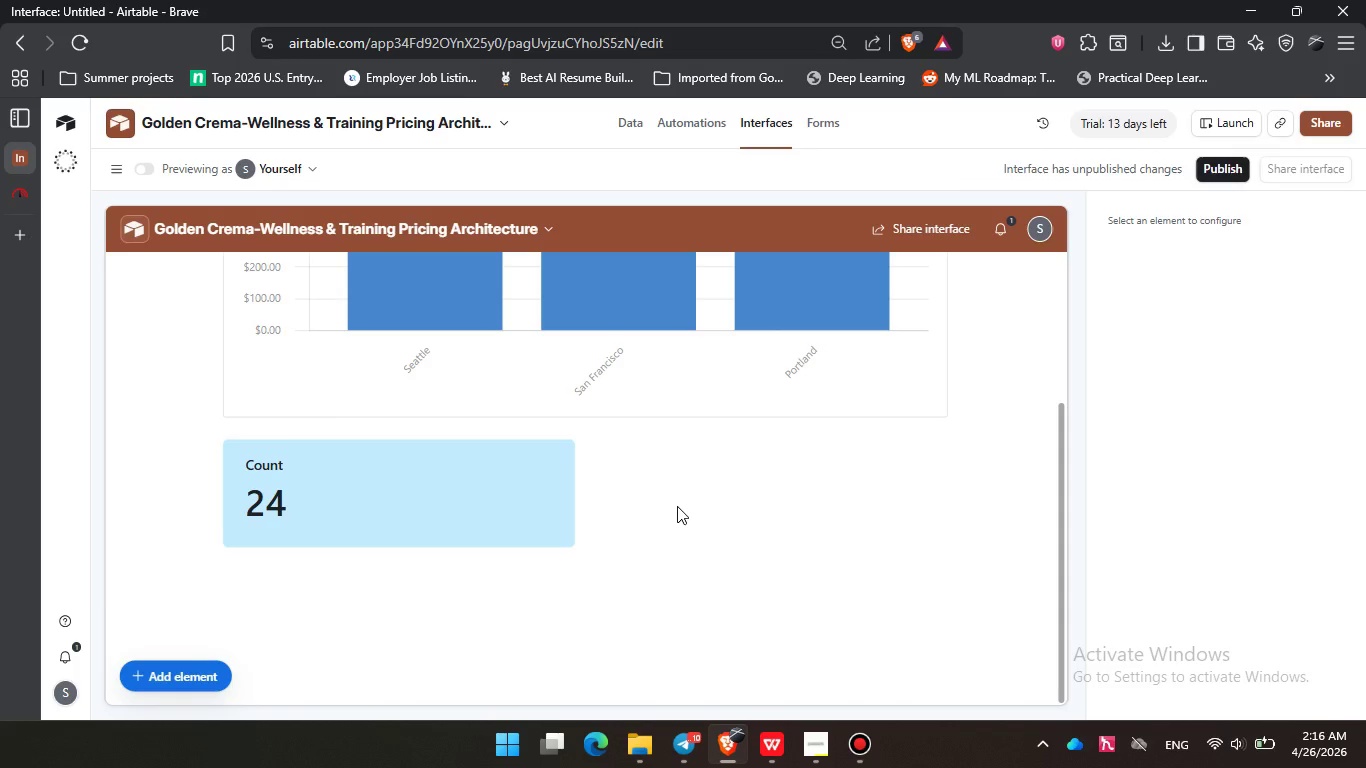 
wait(26.78)
 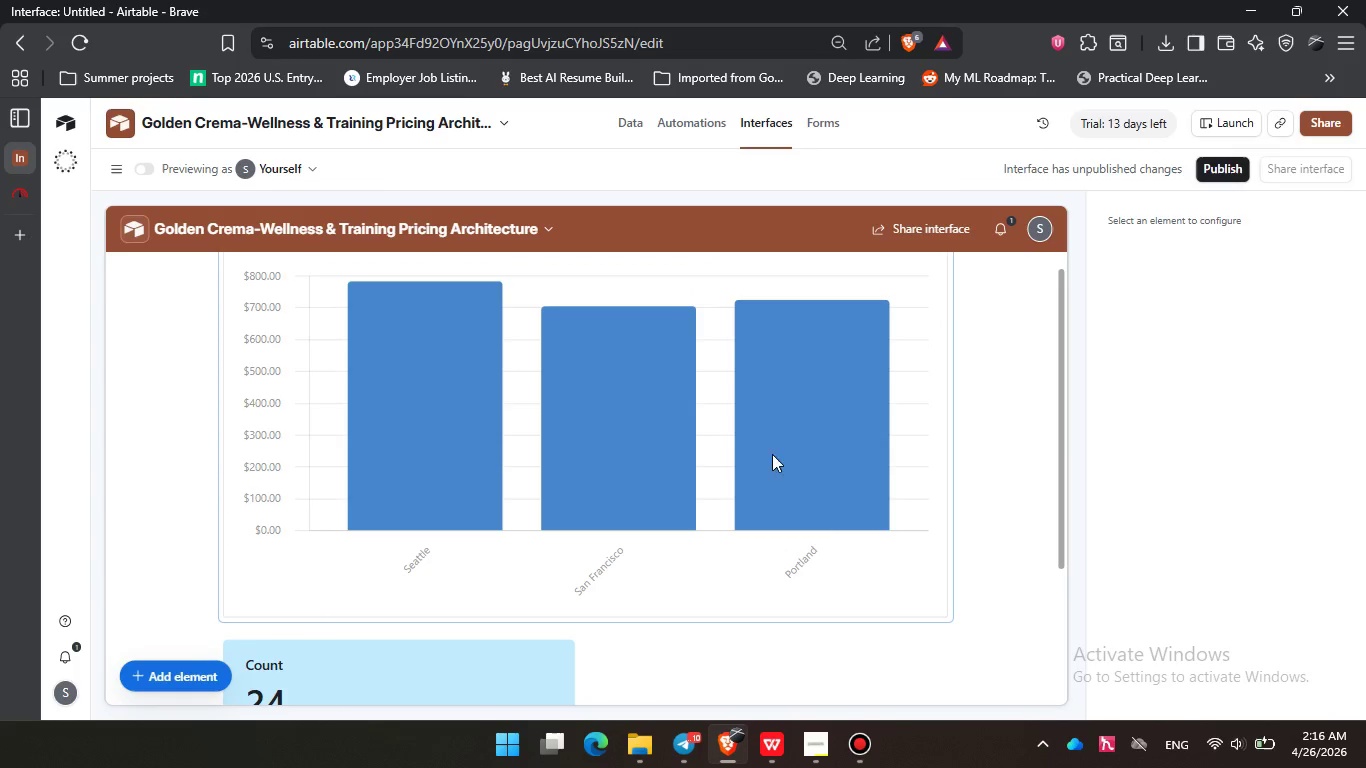 
left_click([827, 427])
 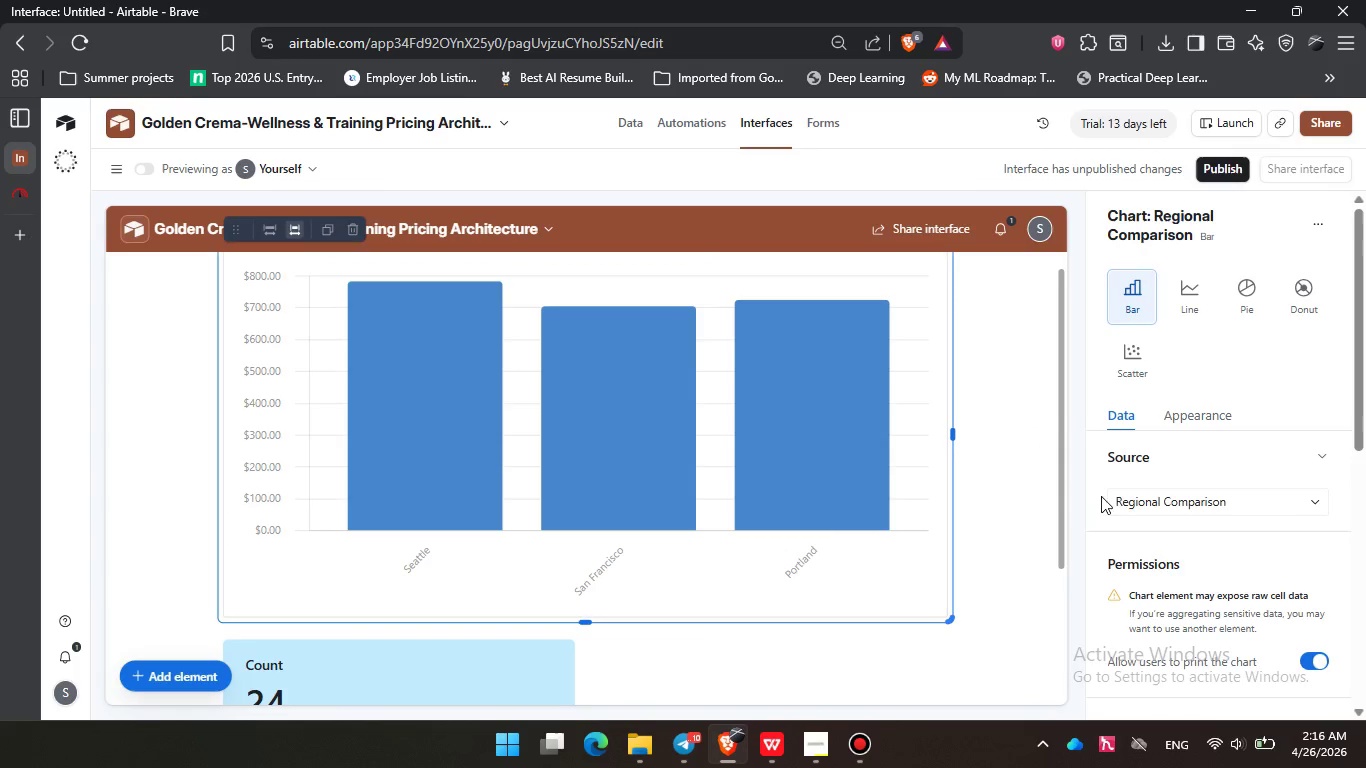 
scroll: coordinate [695, 500], scroll_direction: up, amount: 2.0
 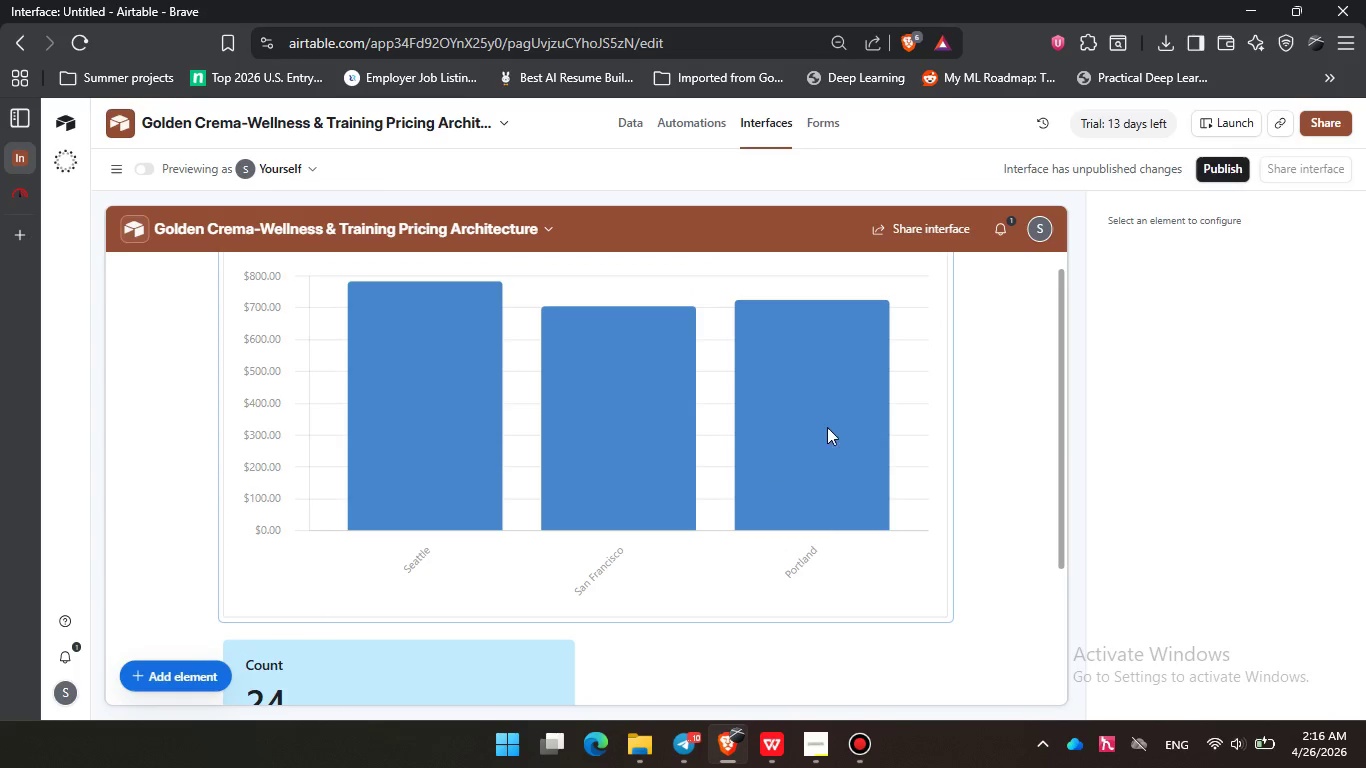 
scroll: coordinate [1204, 561], scroll_direction: down, amount: 9.0
 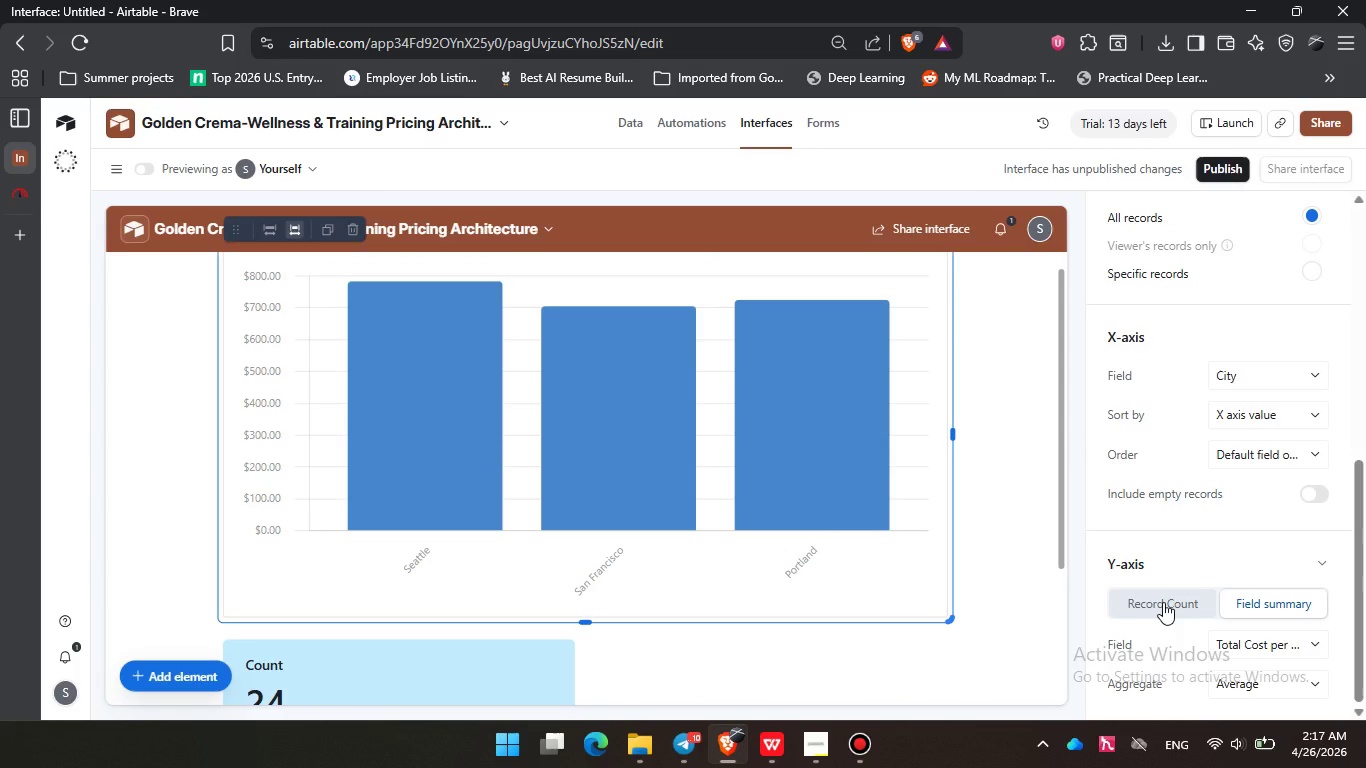 
left_click([1247, 683])
 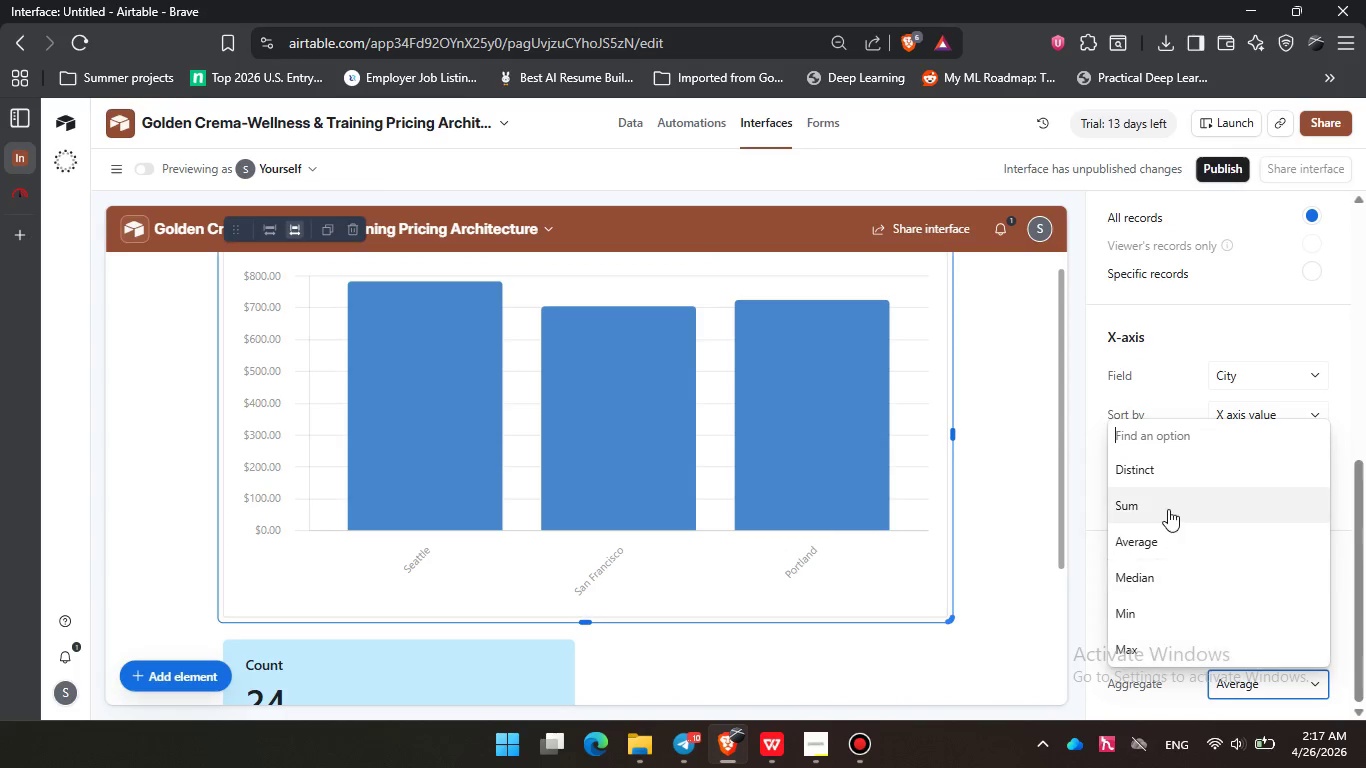 
left_click([1168, 508])
 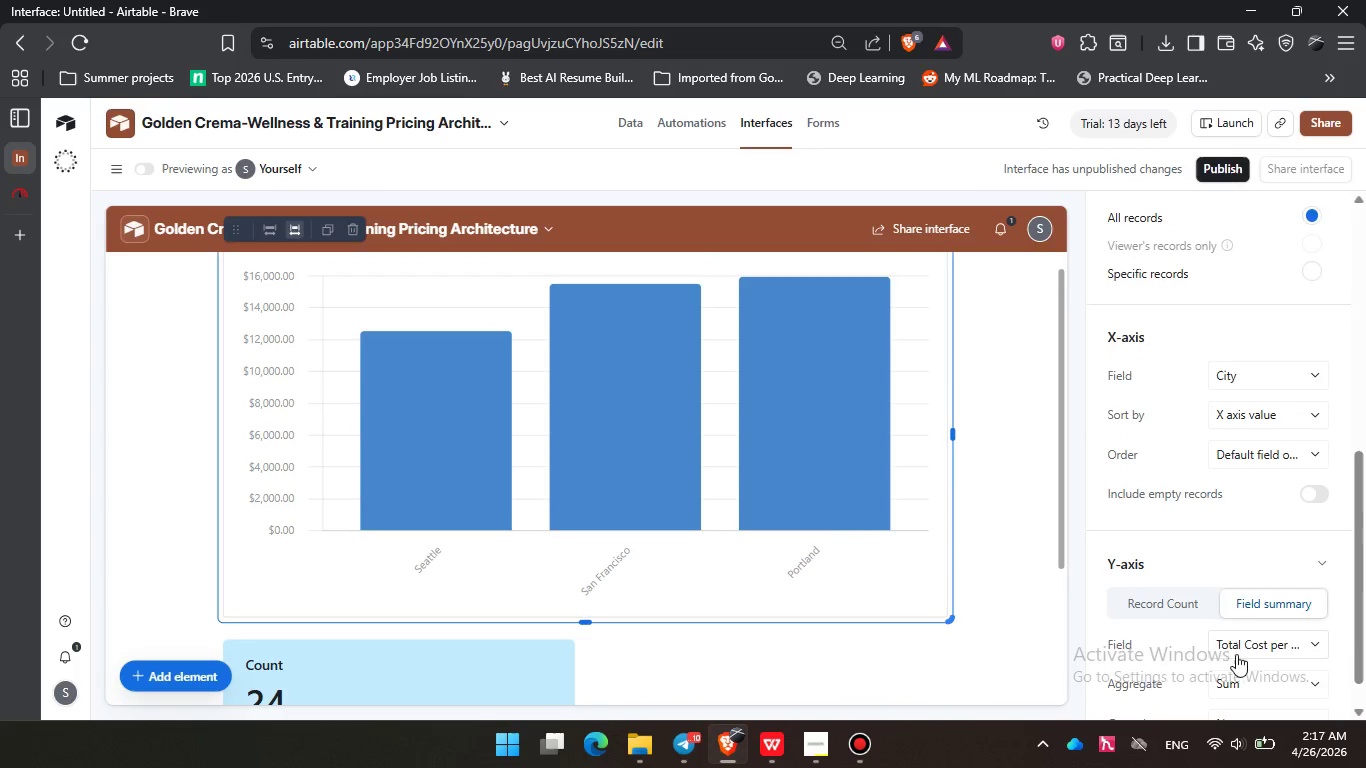 
scroll: coordinate [1236, 654], scroll_direction: down, amount: 4.0
 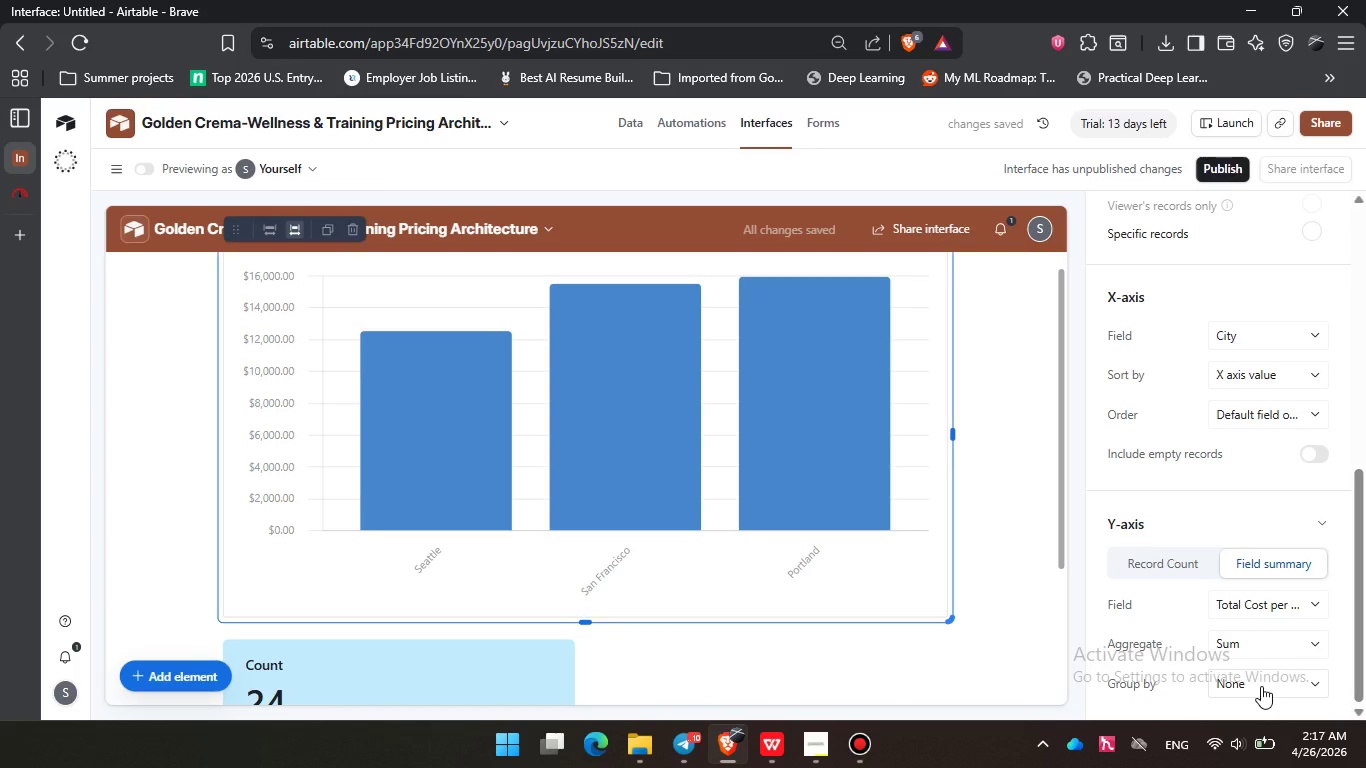 
wait(8.93)
 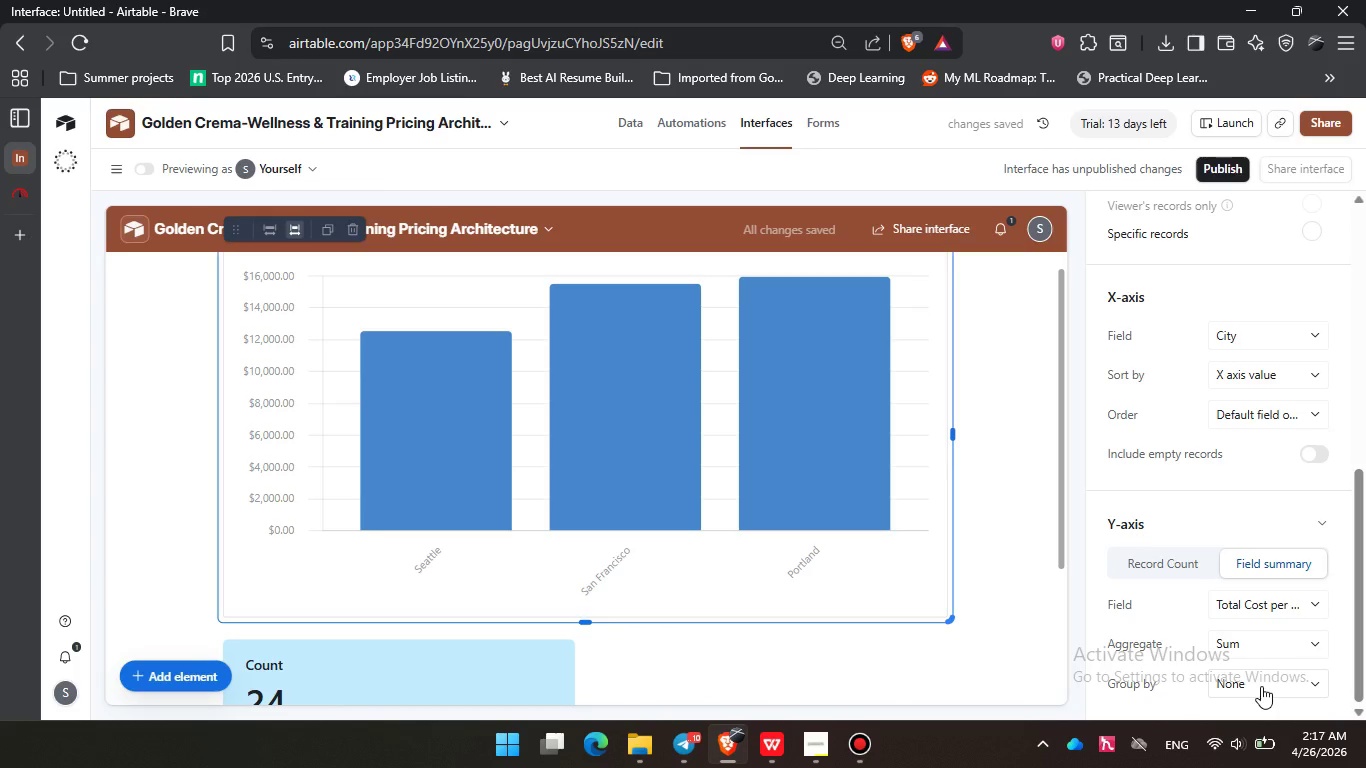 
left_click([1260, 652])
 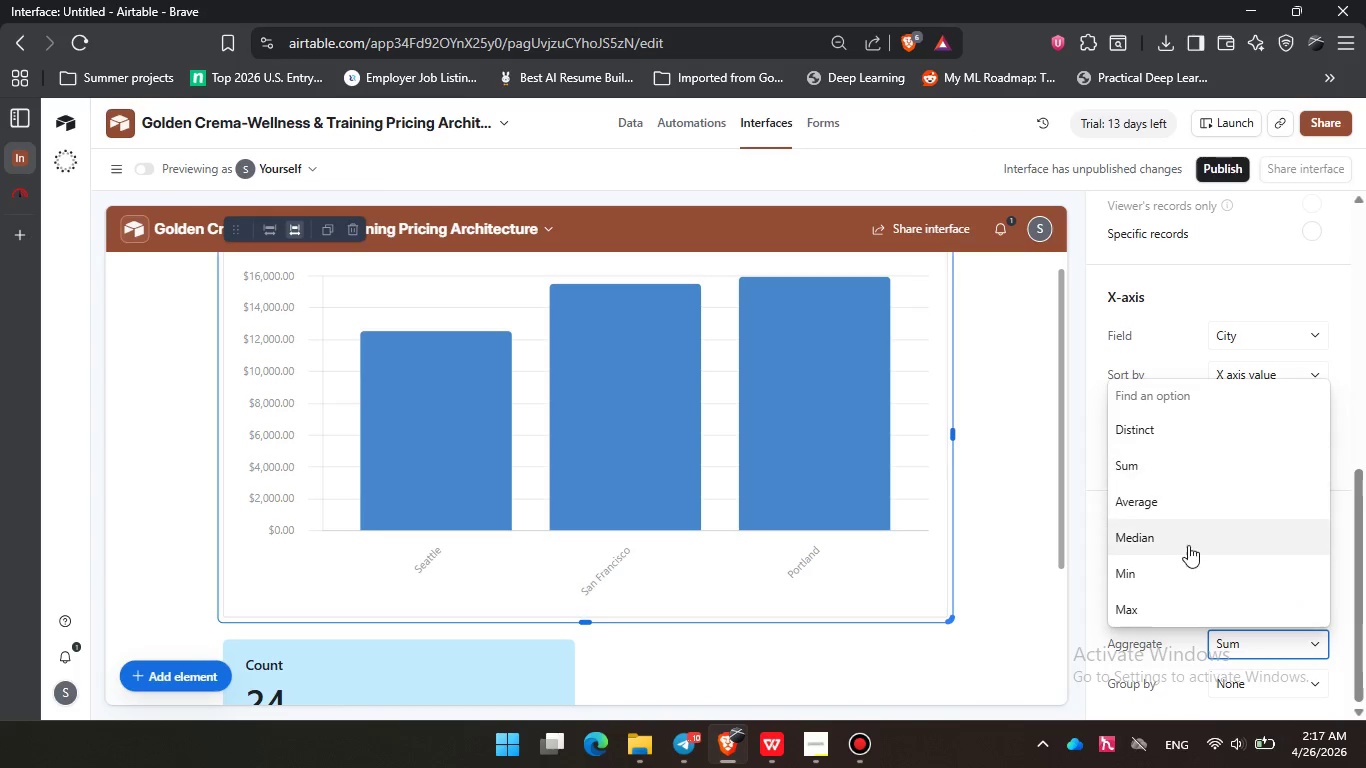 
left_click([1187, 511])
 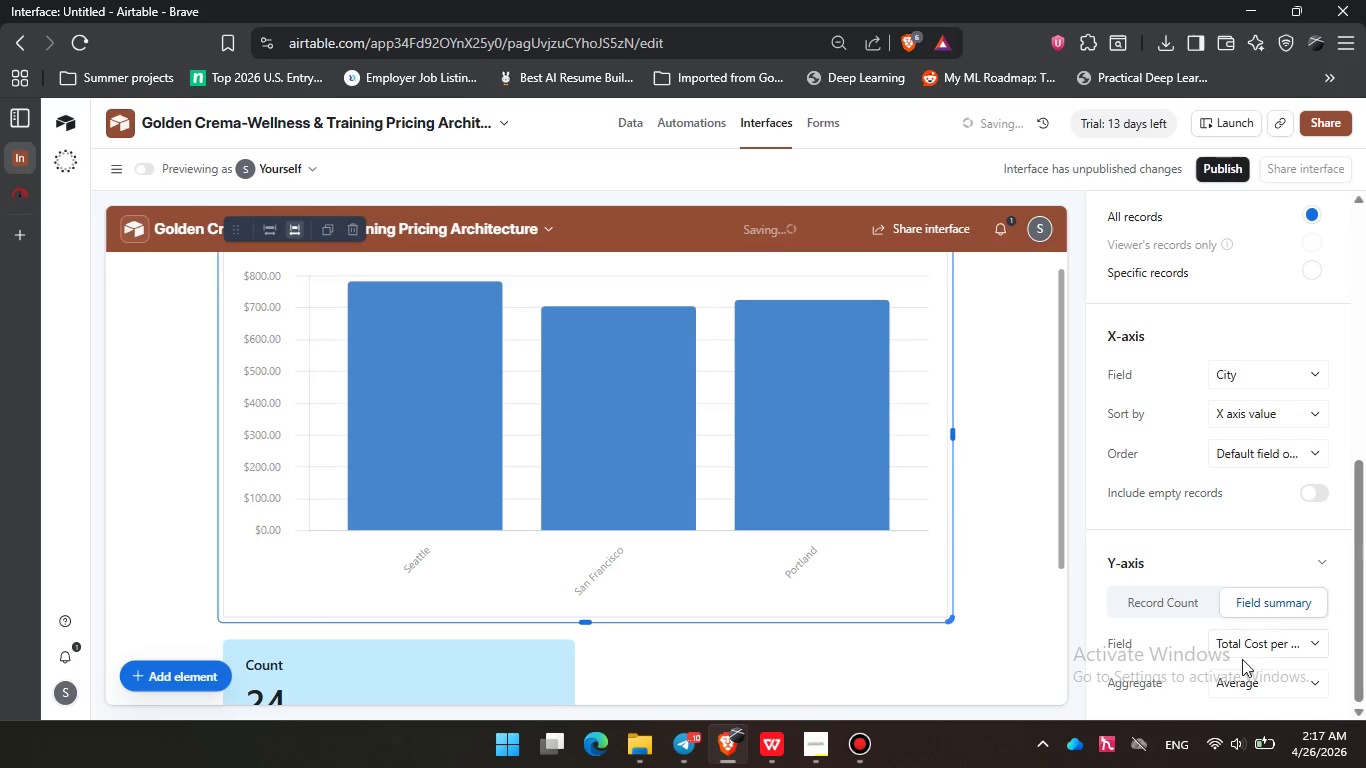 
scroll: coordinate [1246, 665], scroll_direction: down, amount: 2.0
 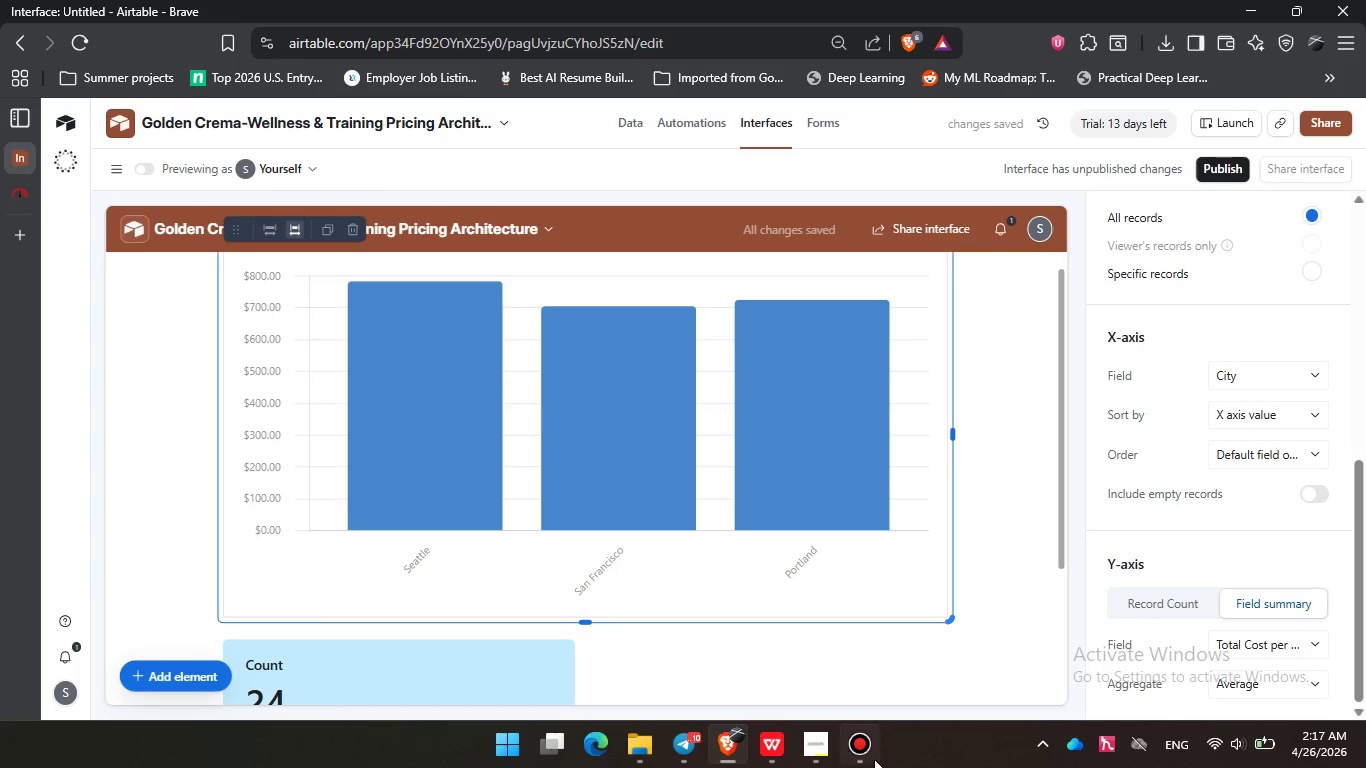 
left_click([767, 745])
 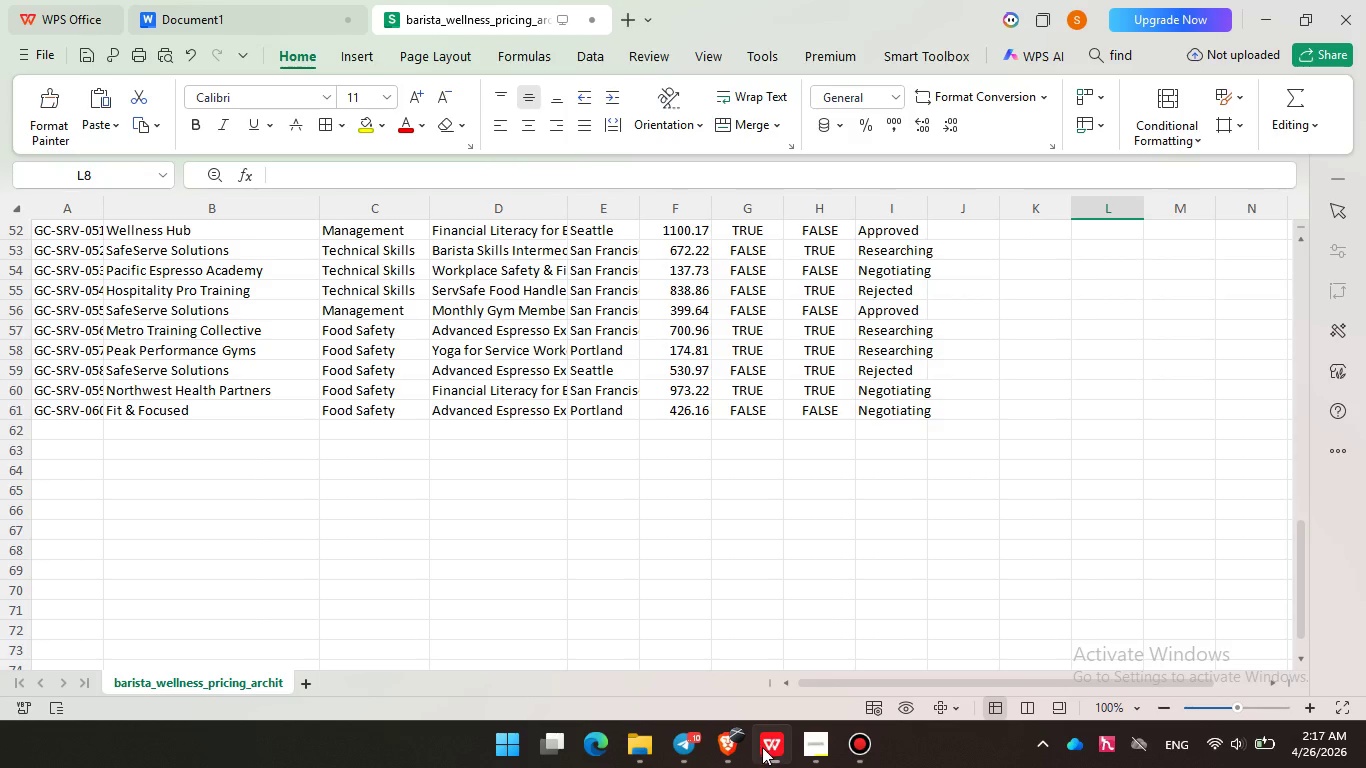 
left_click([816, 745])